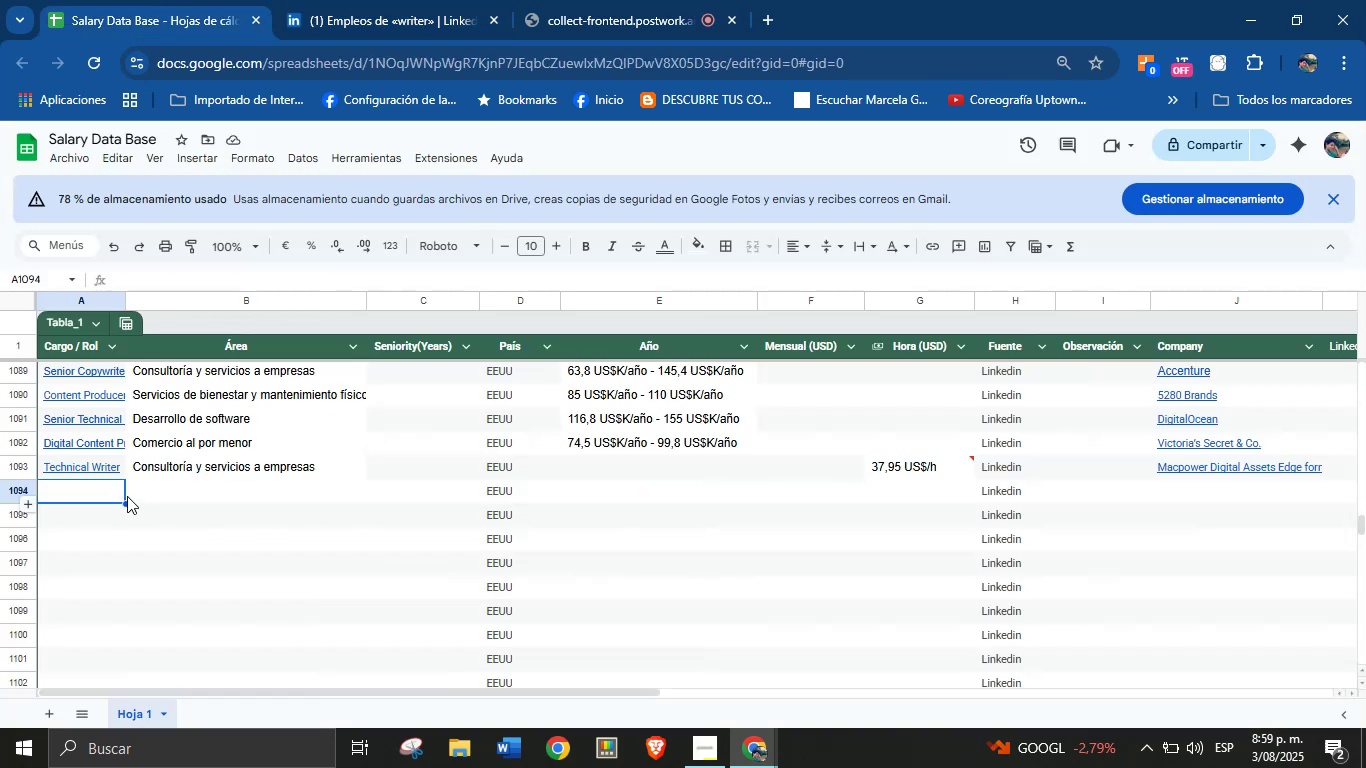 
left_click([93, 496])
 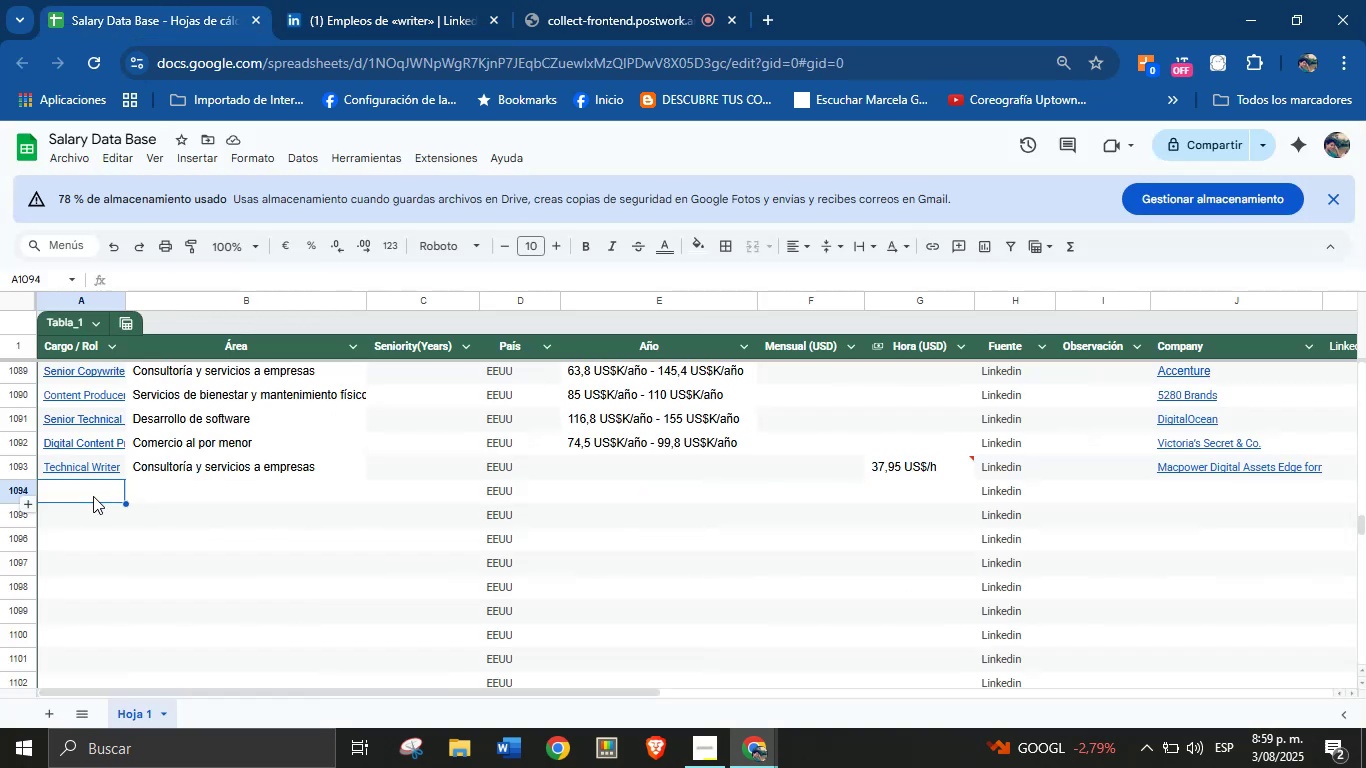 
key(Control+V)
 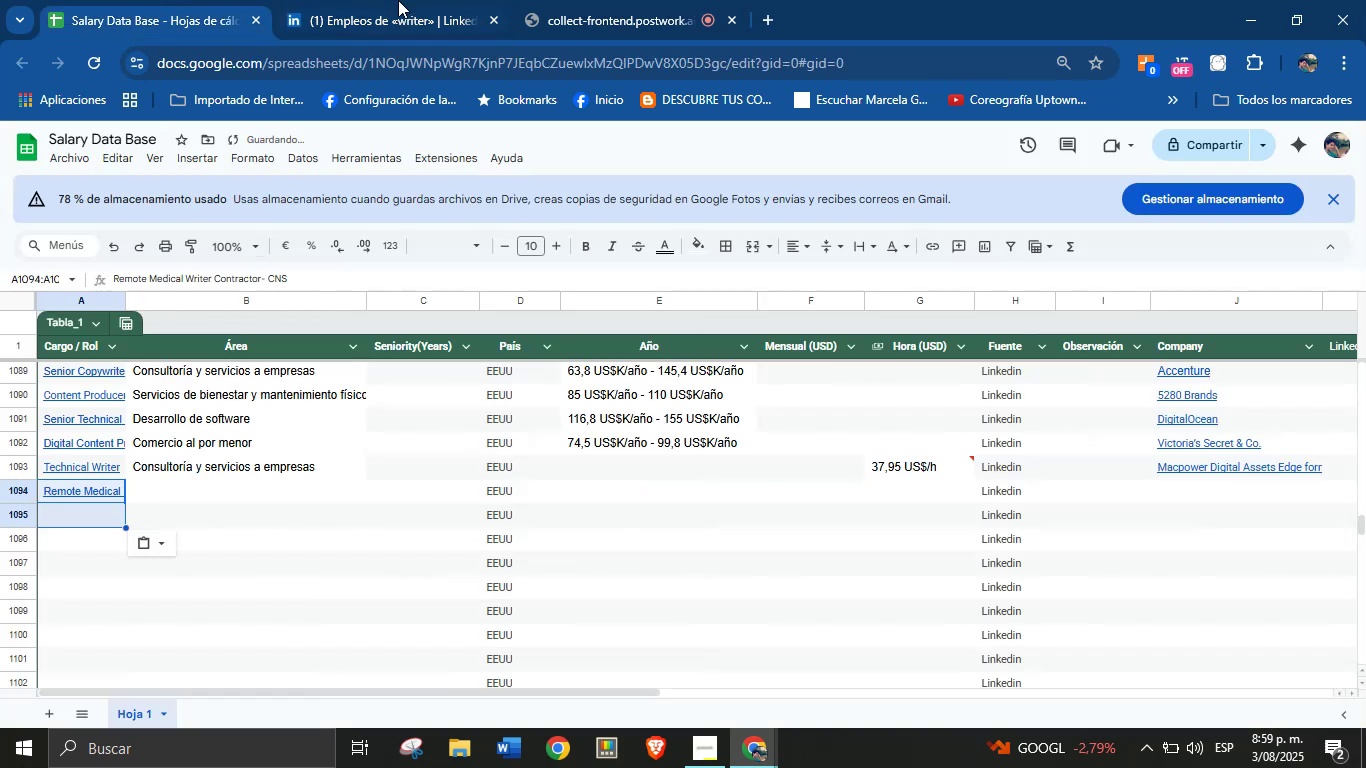 
left_click([403, 0])
 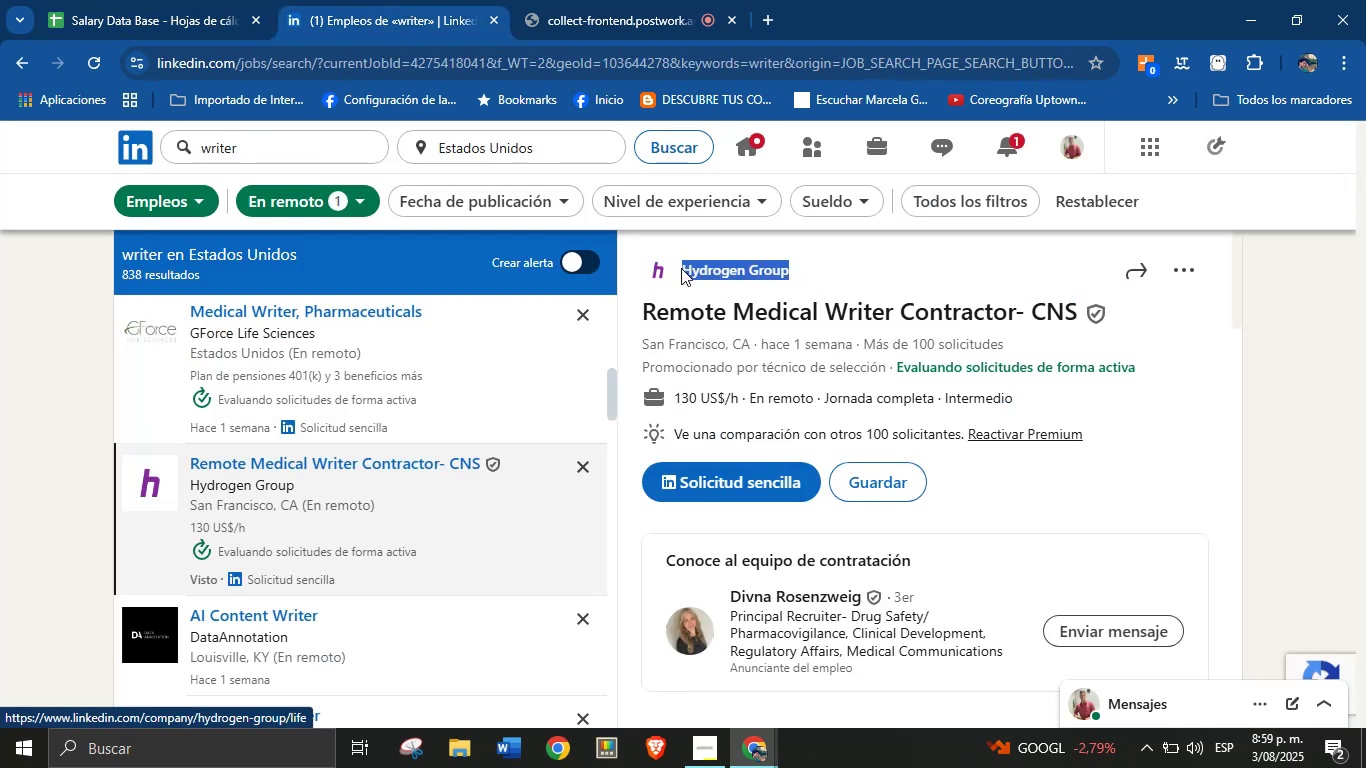 
key(Control+C)
 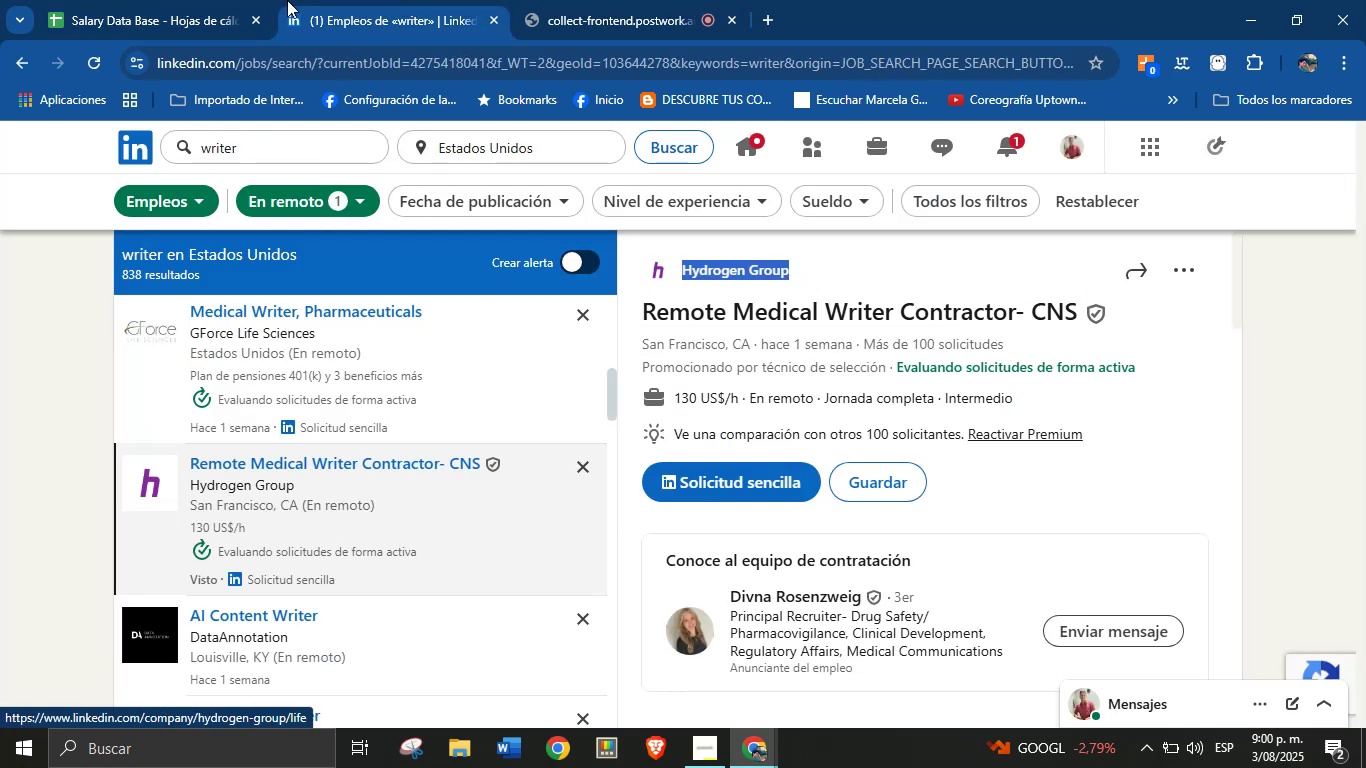 
left_click([229, 0])
 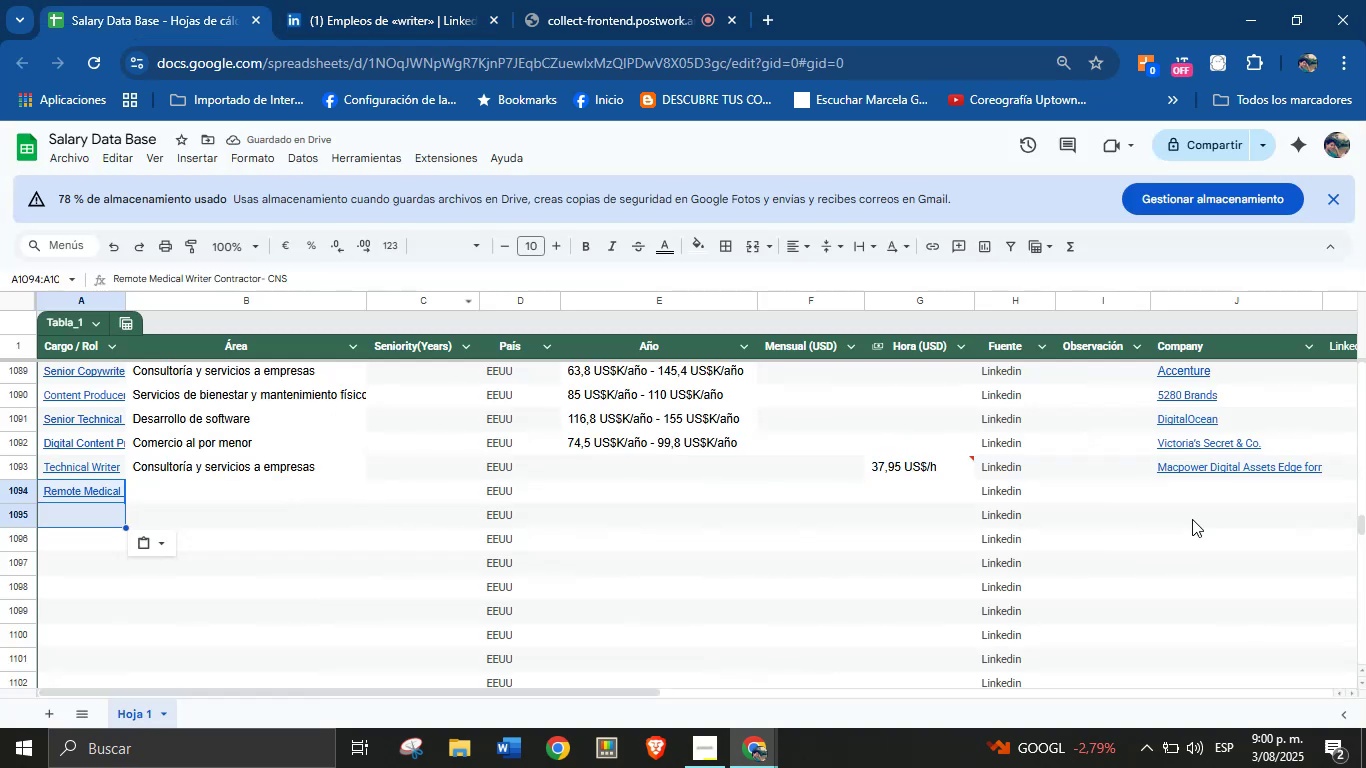 
left_click([1164, 481])
 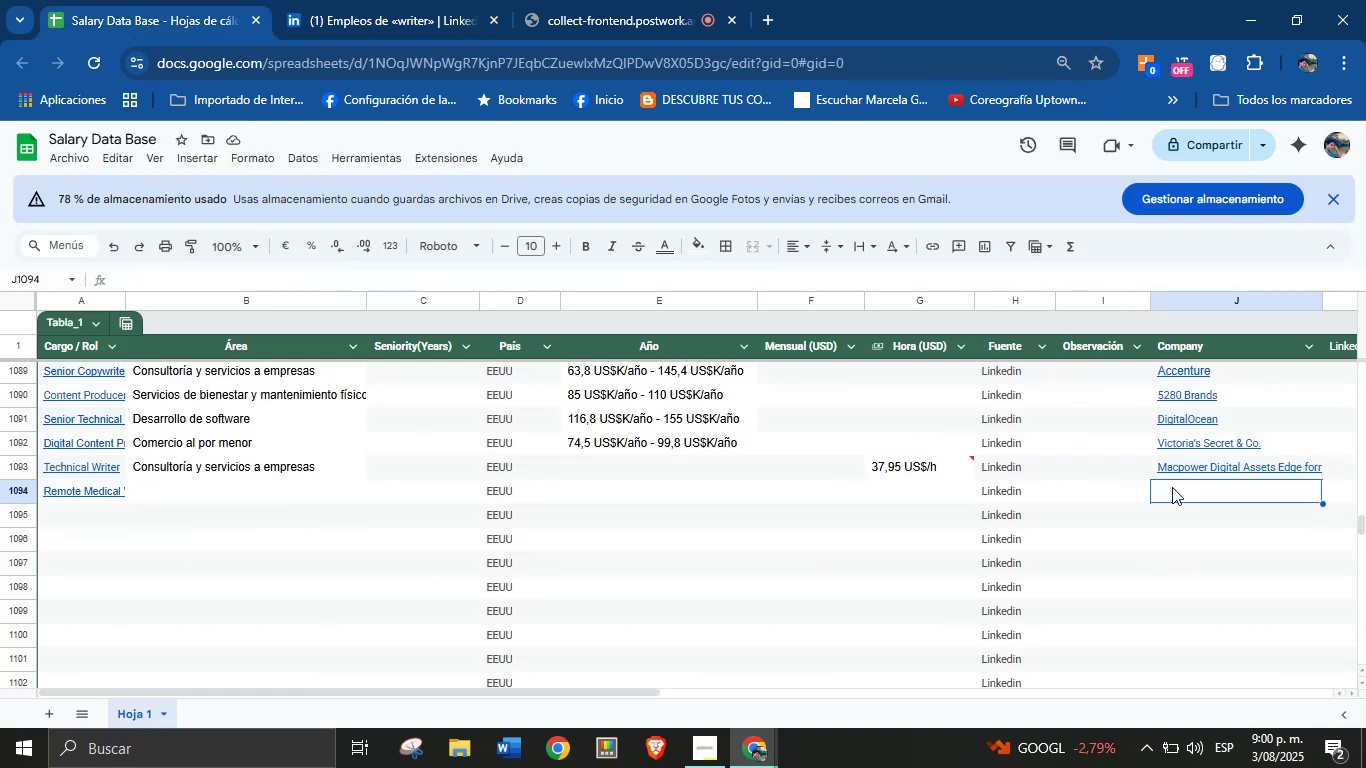 
left_click([1178, 490])
 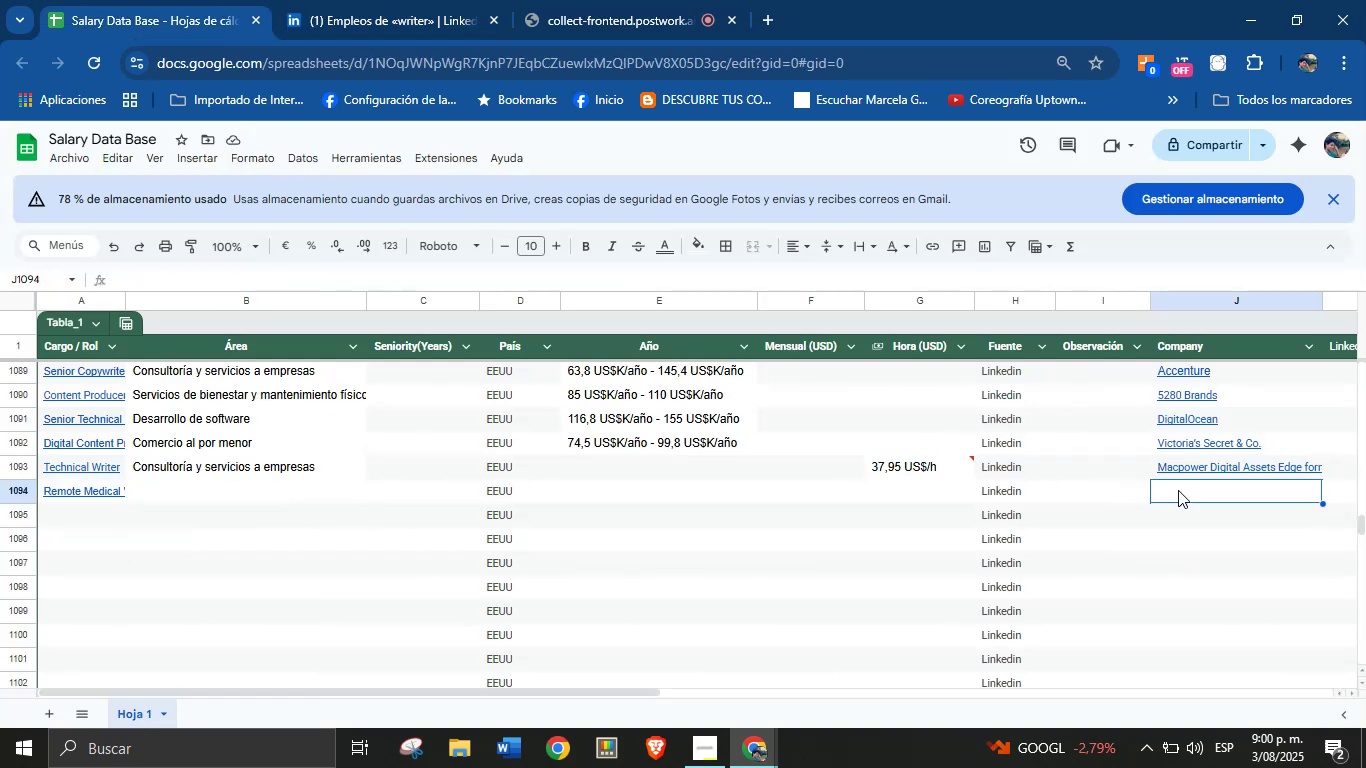 
key(Control+V)
 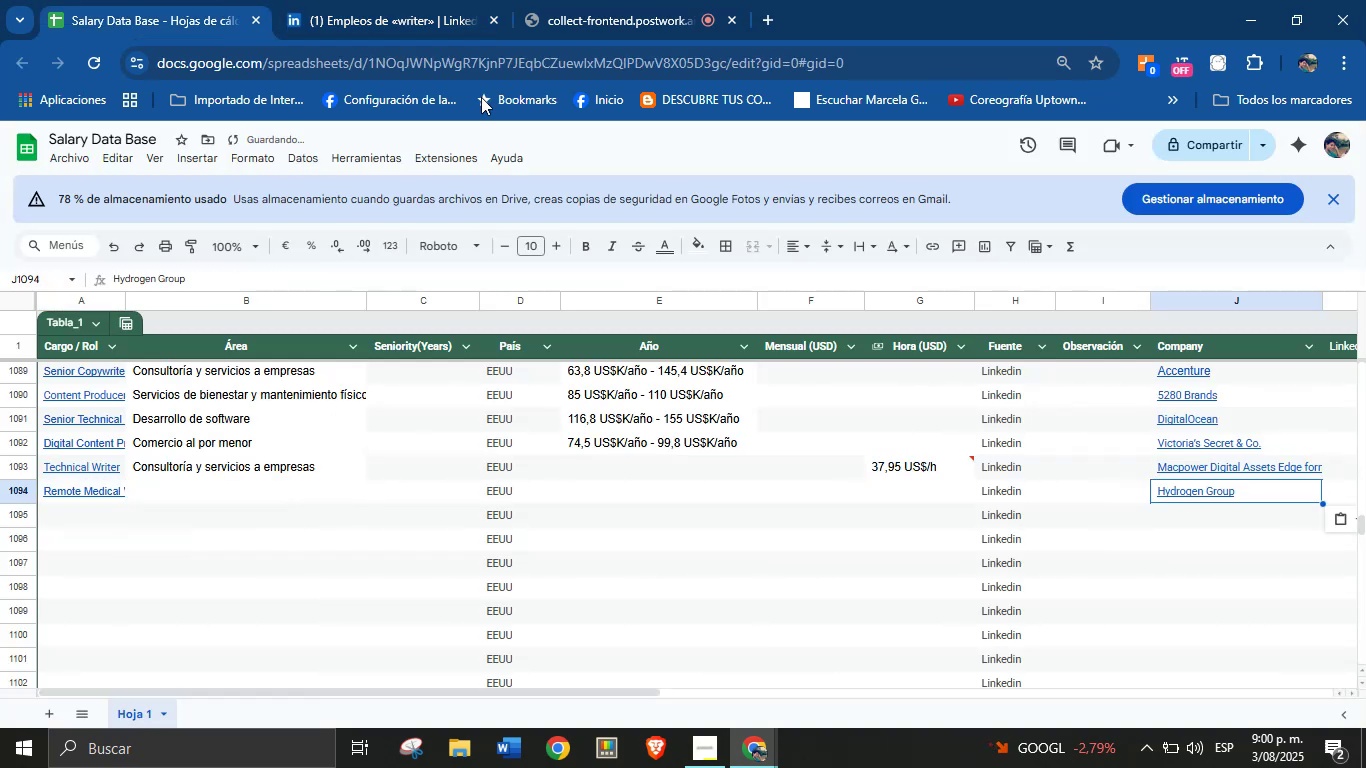 
left_click([424, 0])
 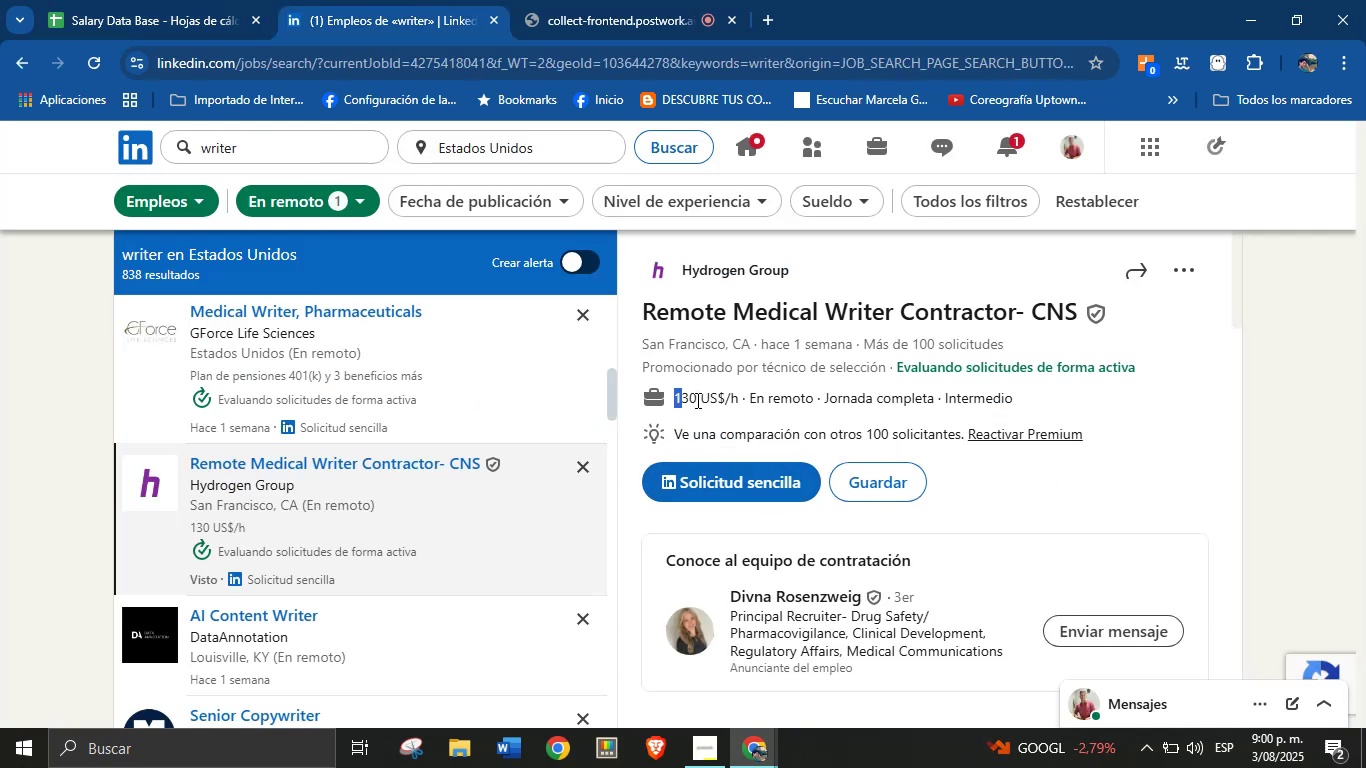 
key(Control+C)
 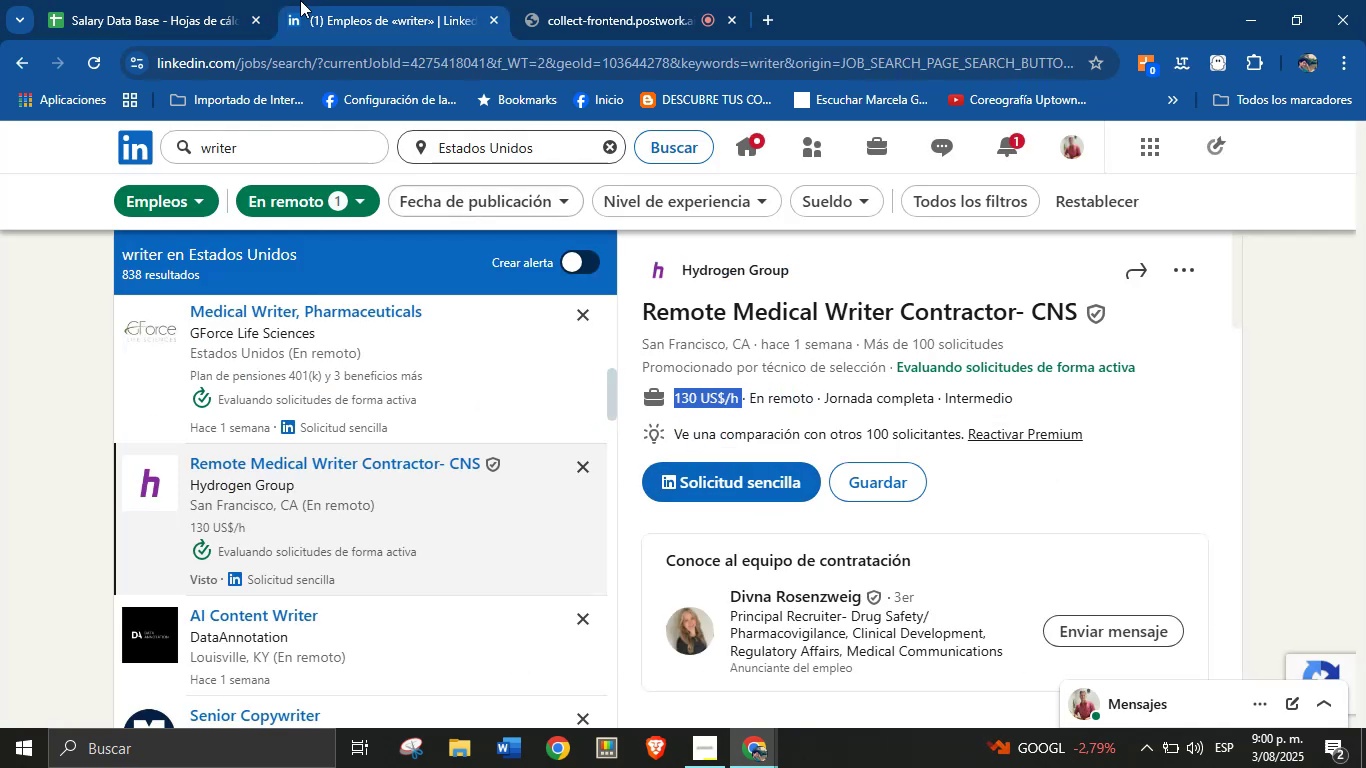 
left_click([214, 0])
 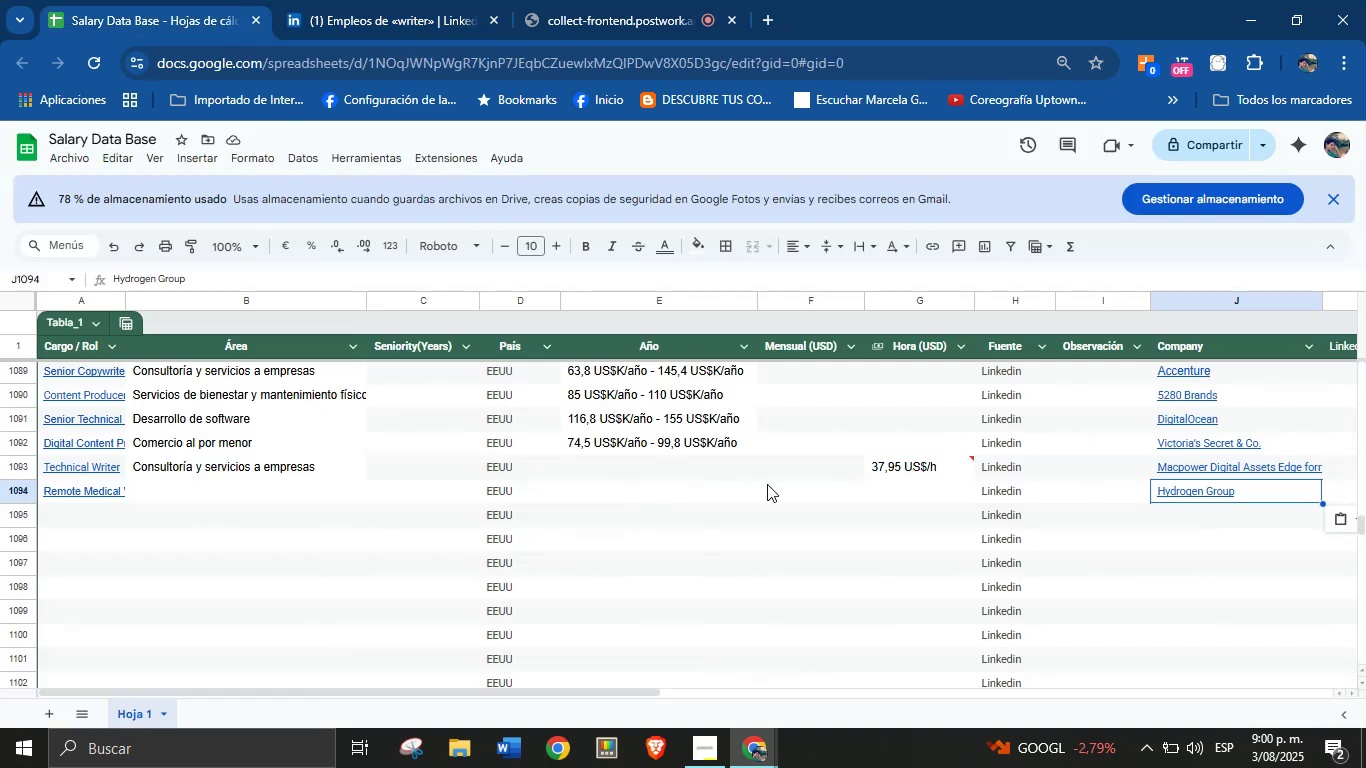 
left_click([910, 494])
 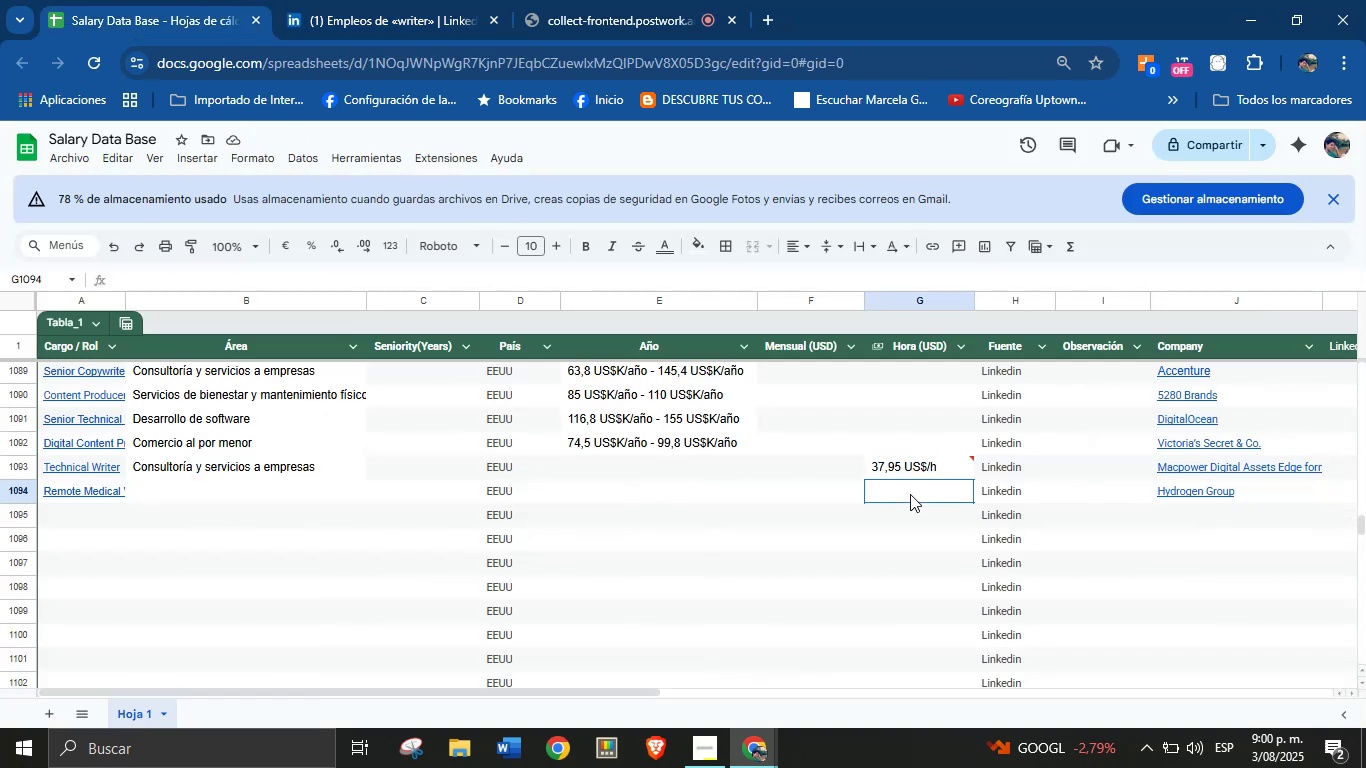 
key(Control+V)
 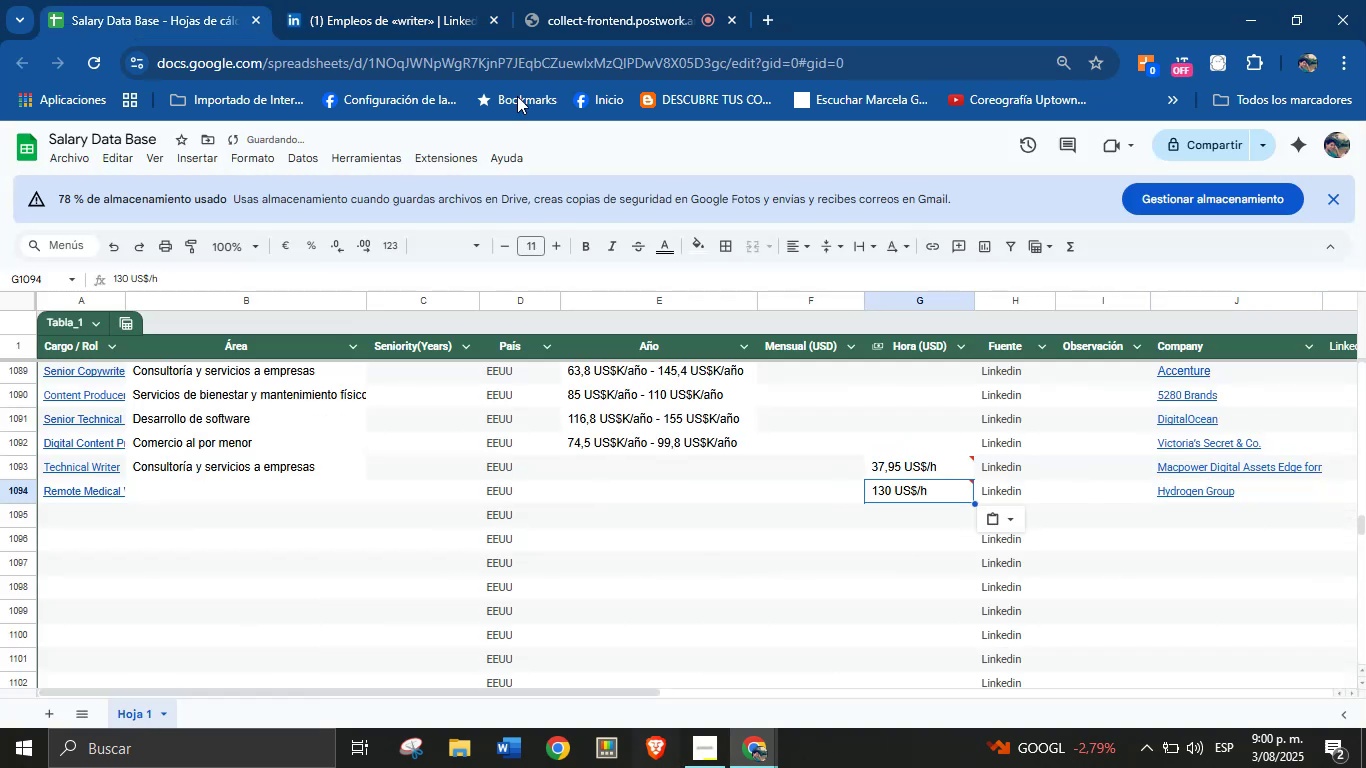 
left_click([514, 0])
 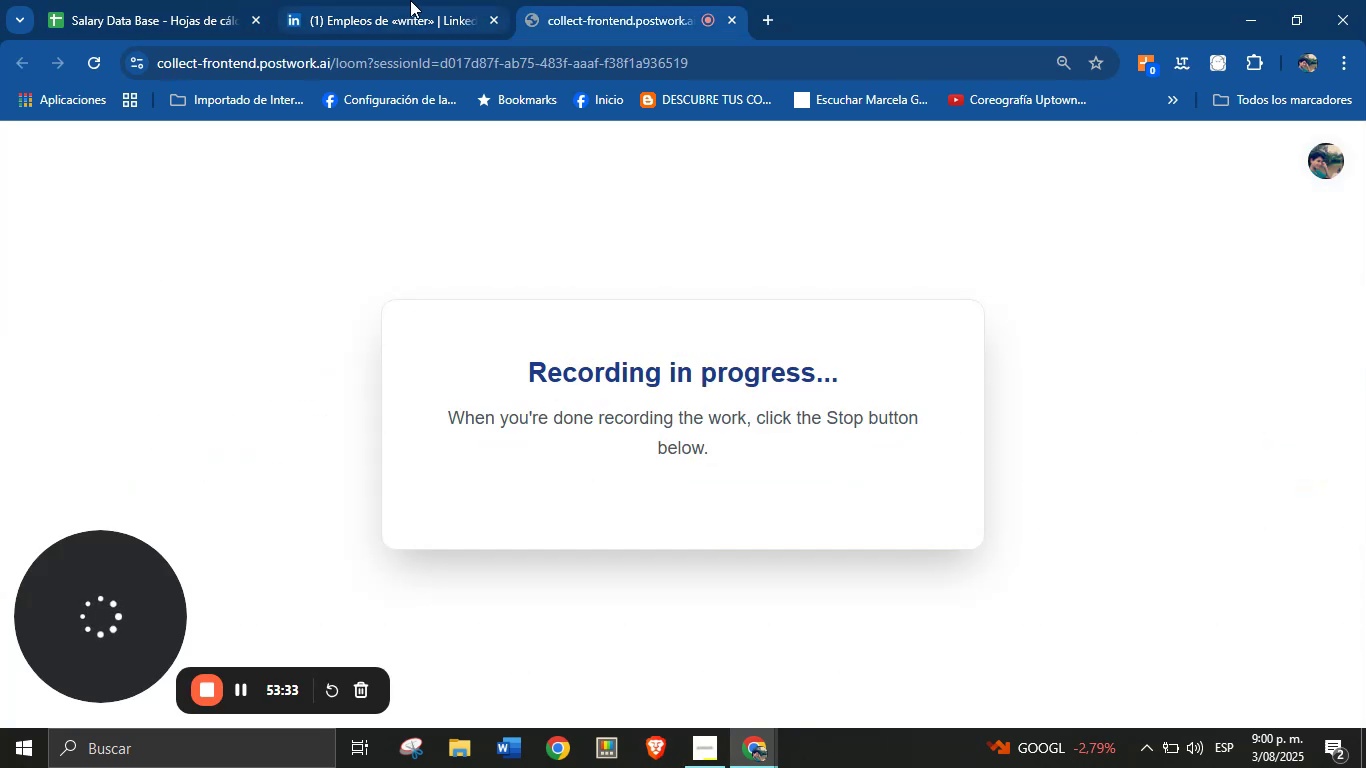 
scroll: coordinate [798, 469], scroll_direction: down, amount: 25.0
 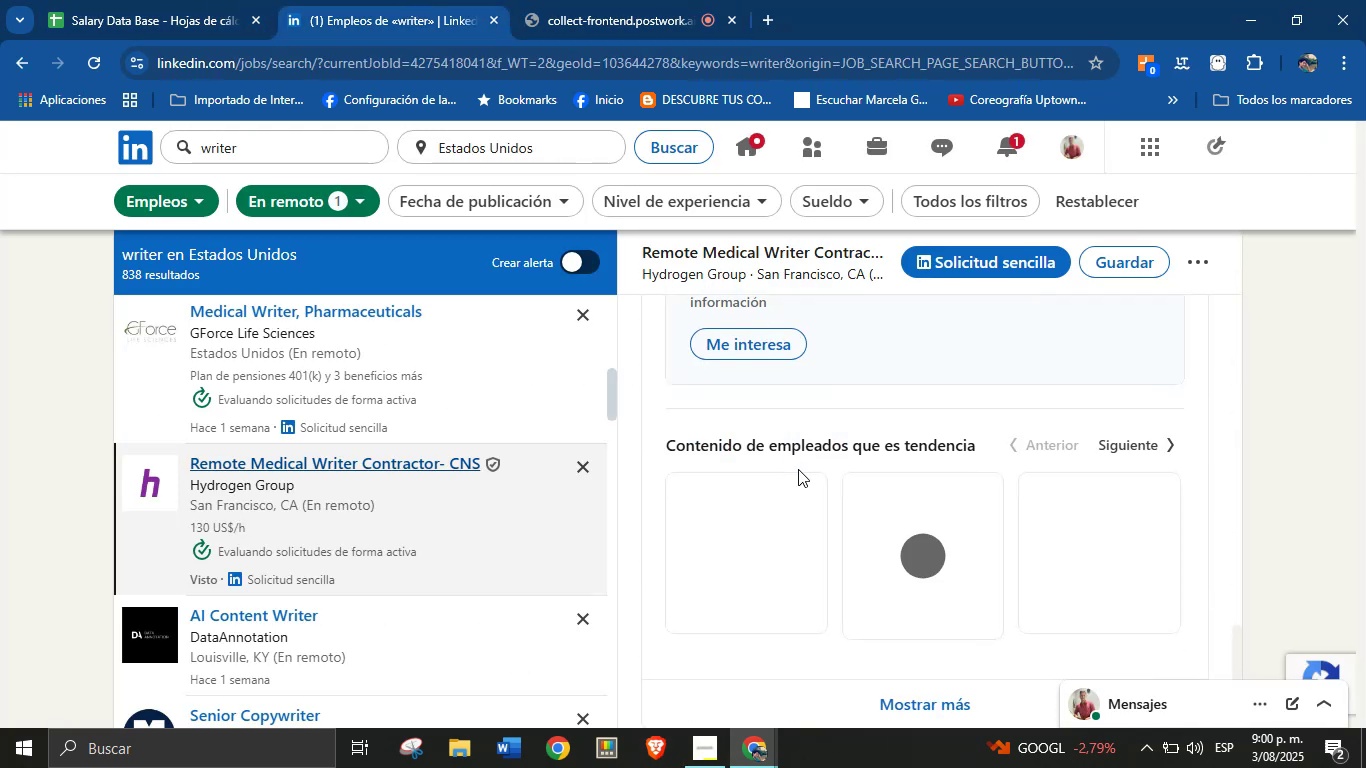 
scroll: coordinate [798, 469], scroll_direction: up, amount: 4.0
 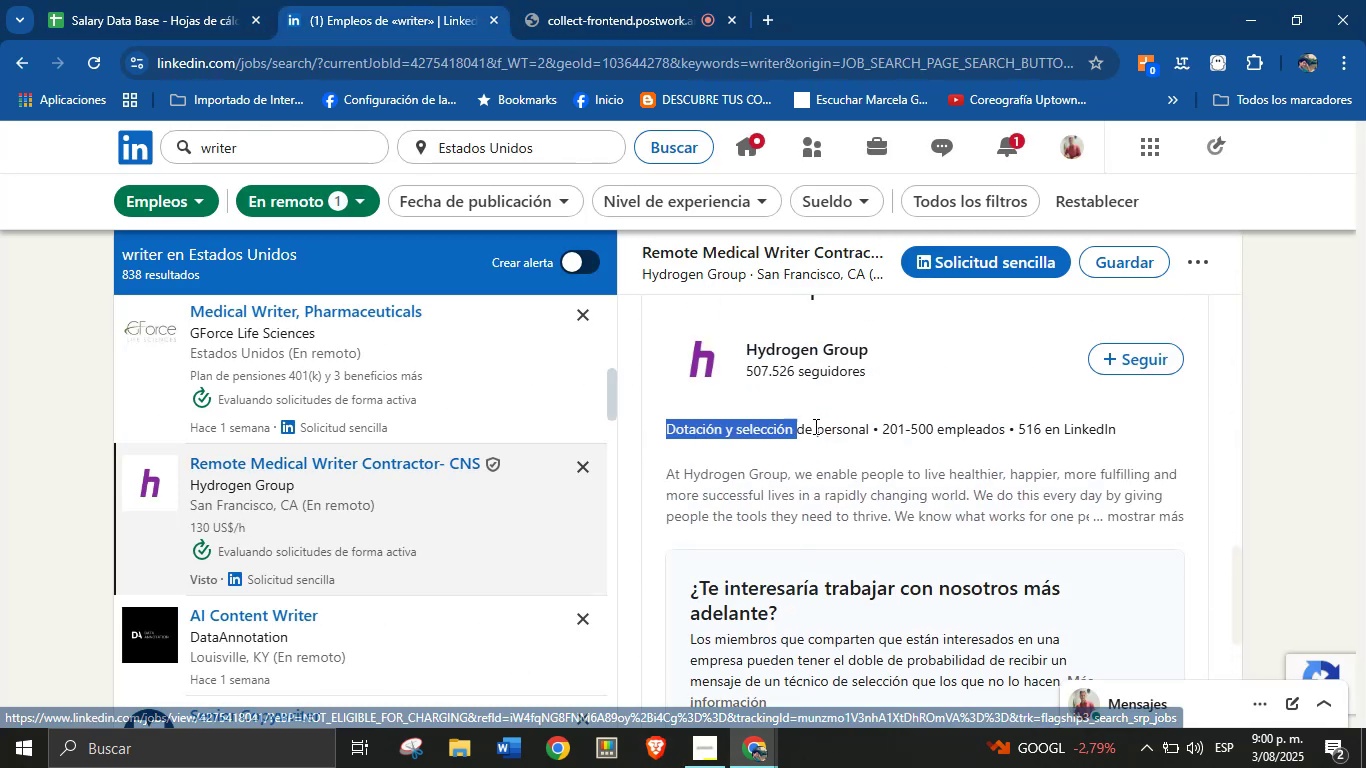 
key(Control+C)
 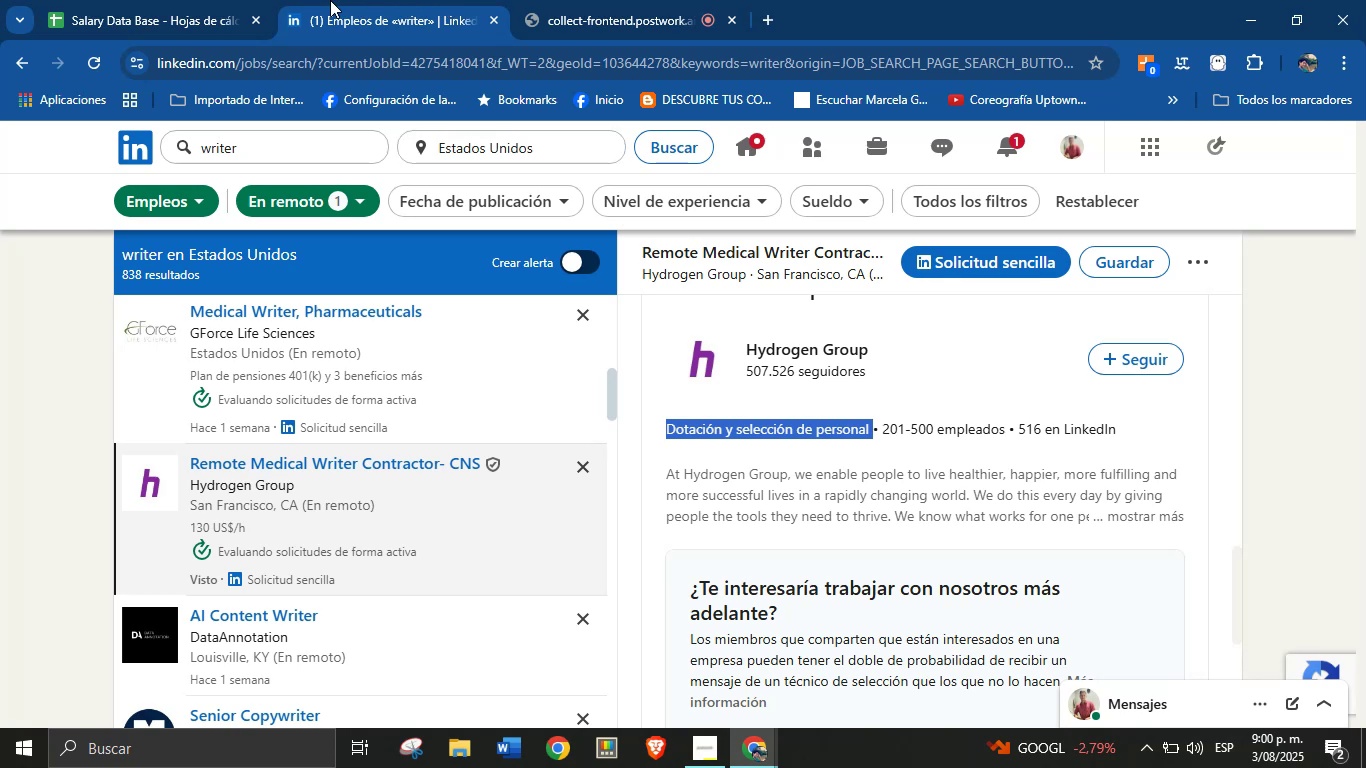 
left_click([279, 0])
 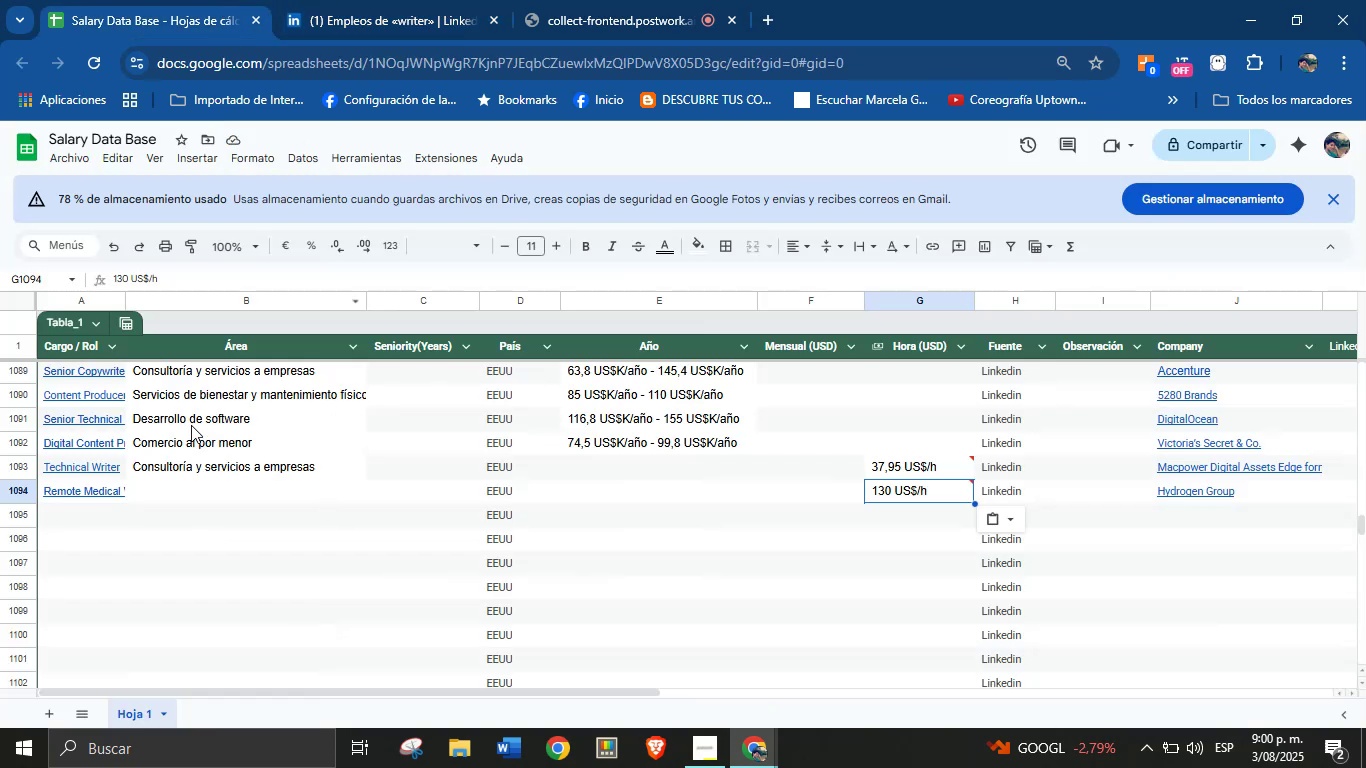 
left_click([181, 501])
 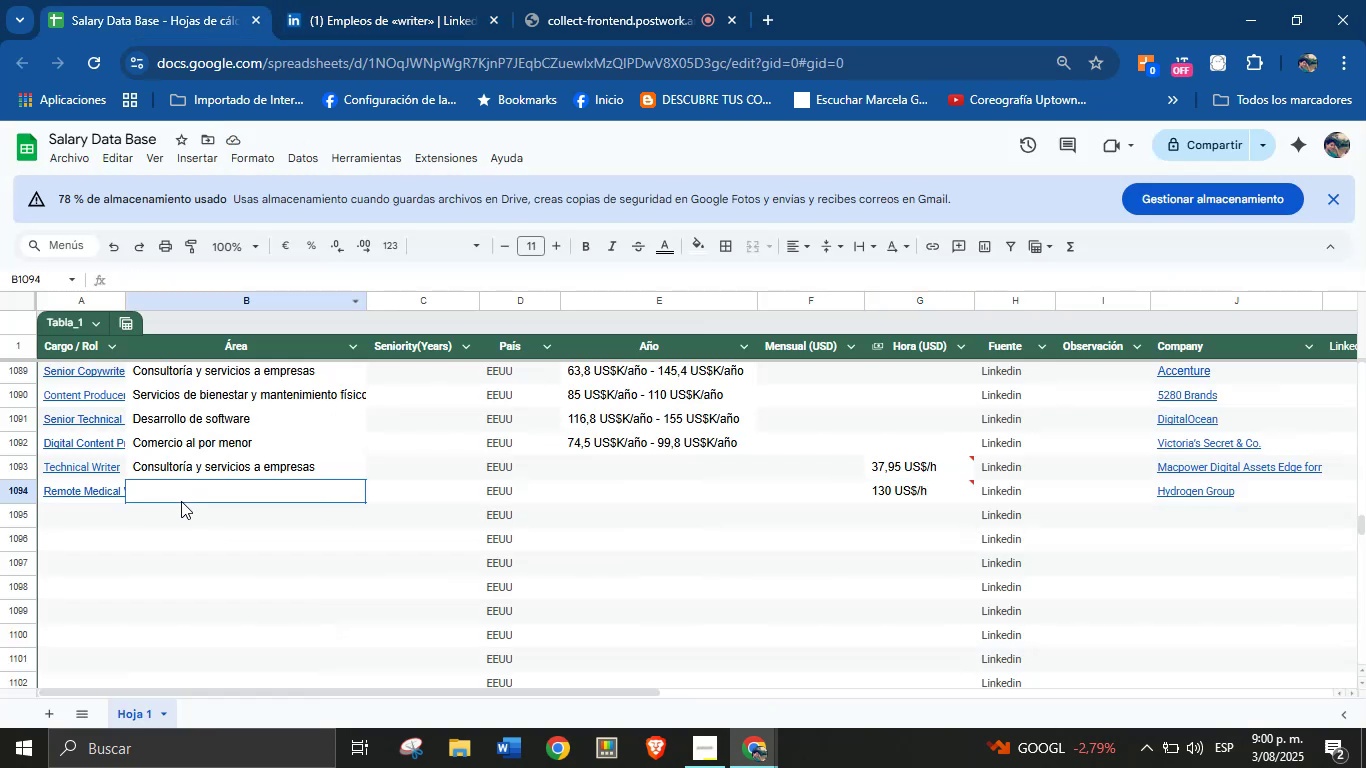 
key(Control+V)
 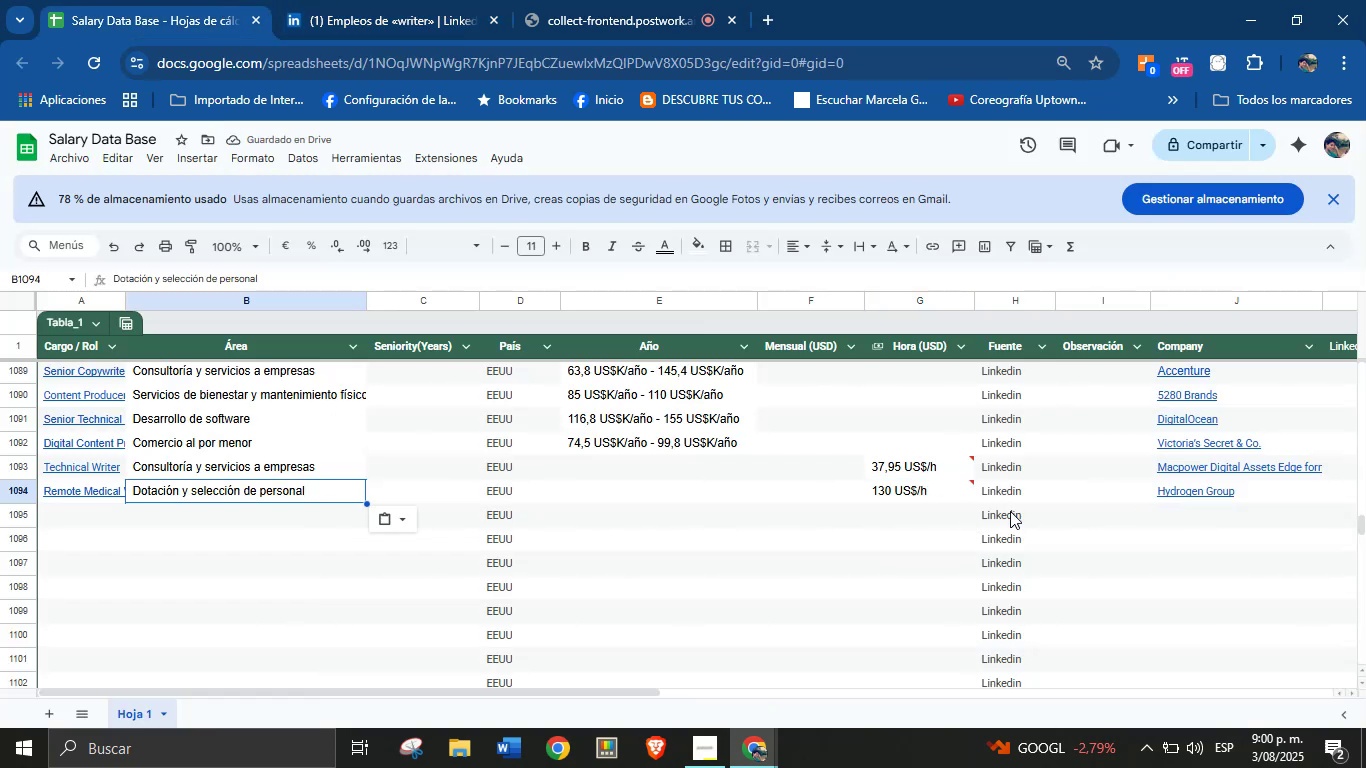 
left_click([93, 515])
 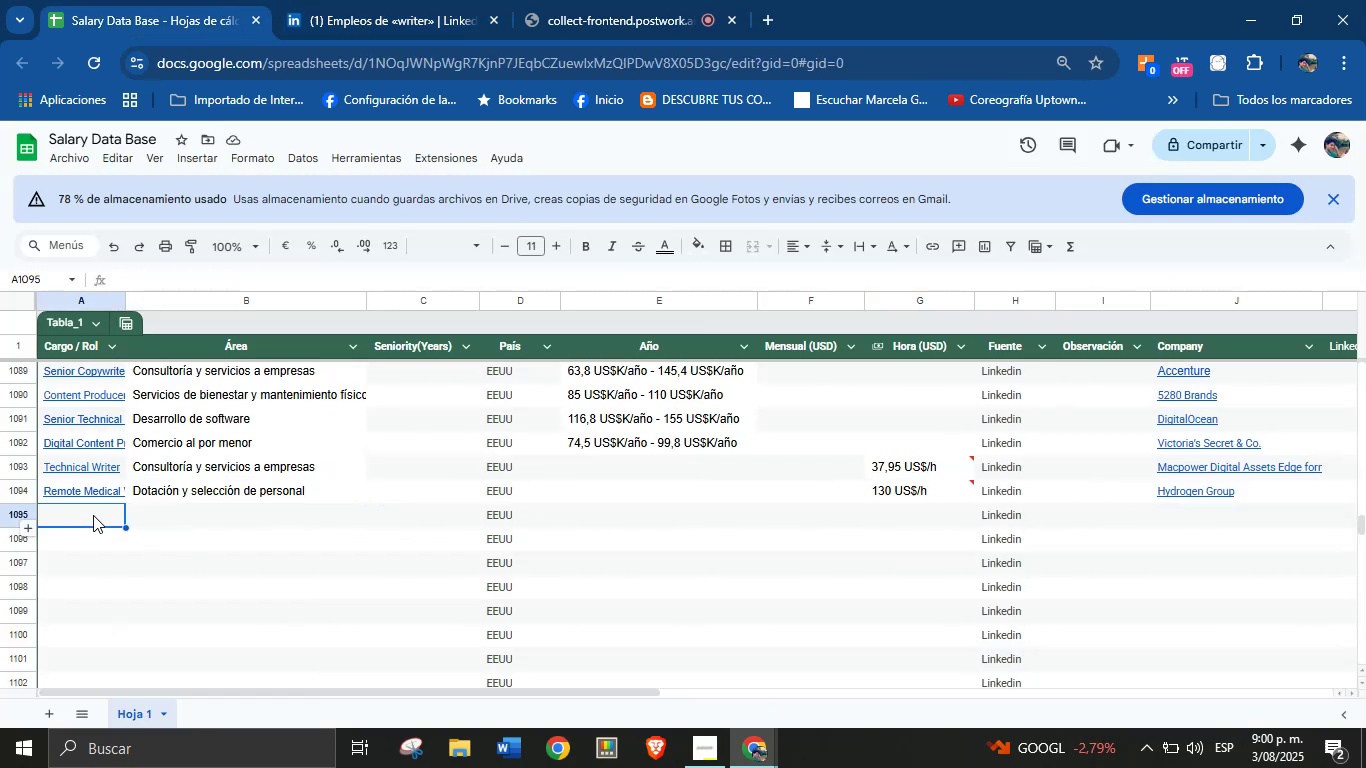 
left_click([449, 0])
 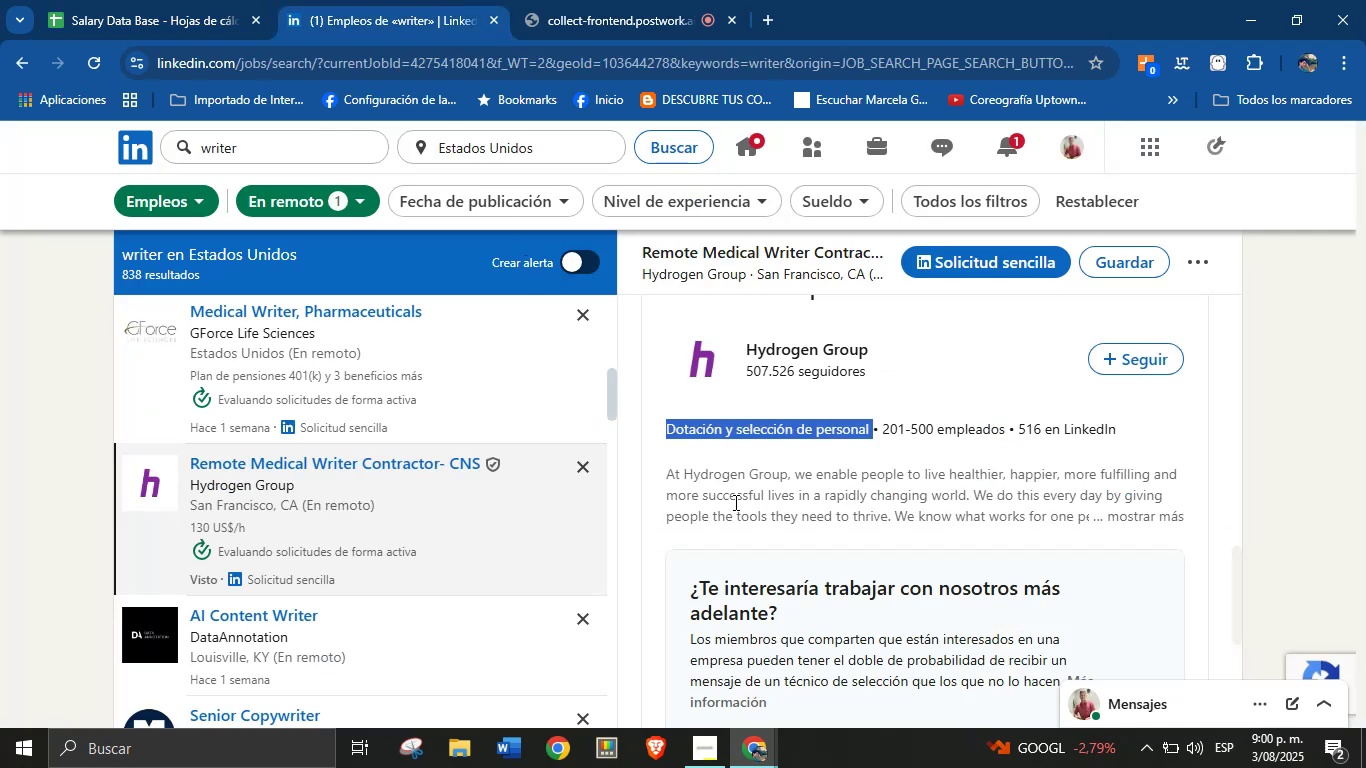 
scroll: coordinate [483, 511], scroll_direction: down, amount: 2.0
 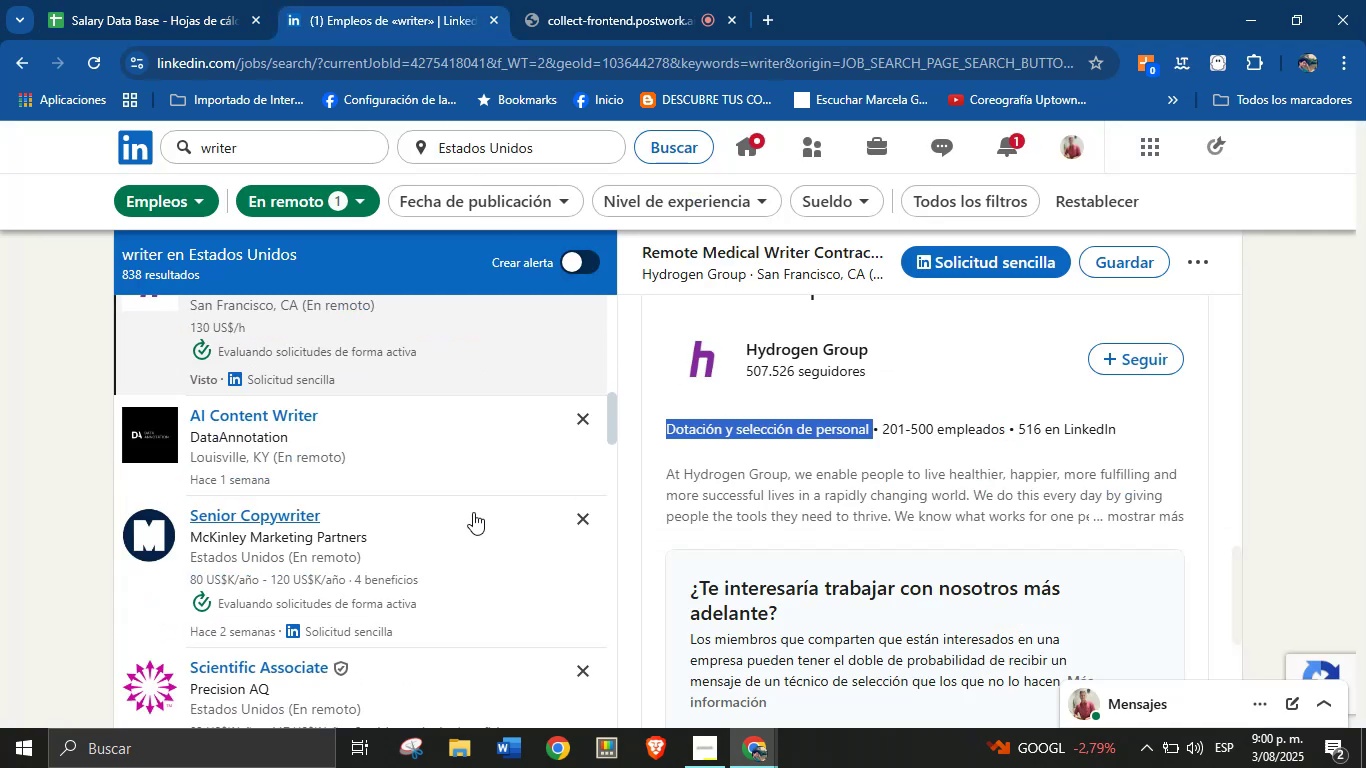 
left_click([269, 513])
 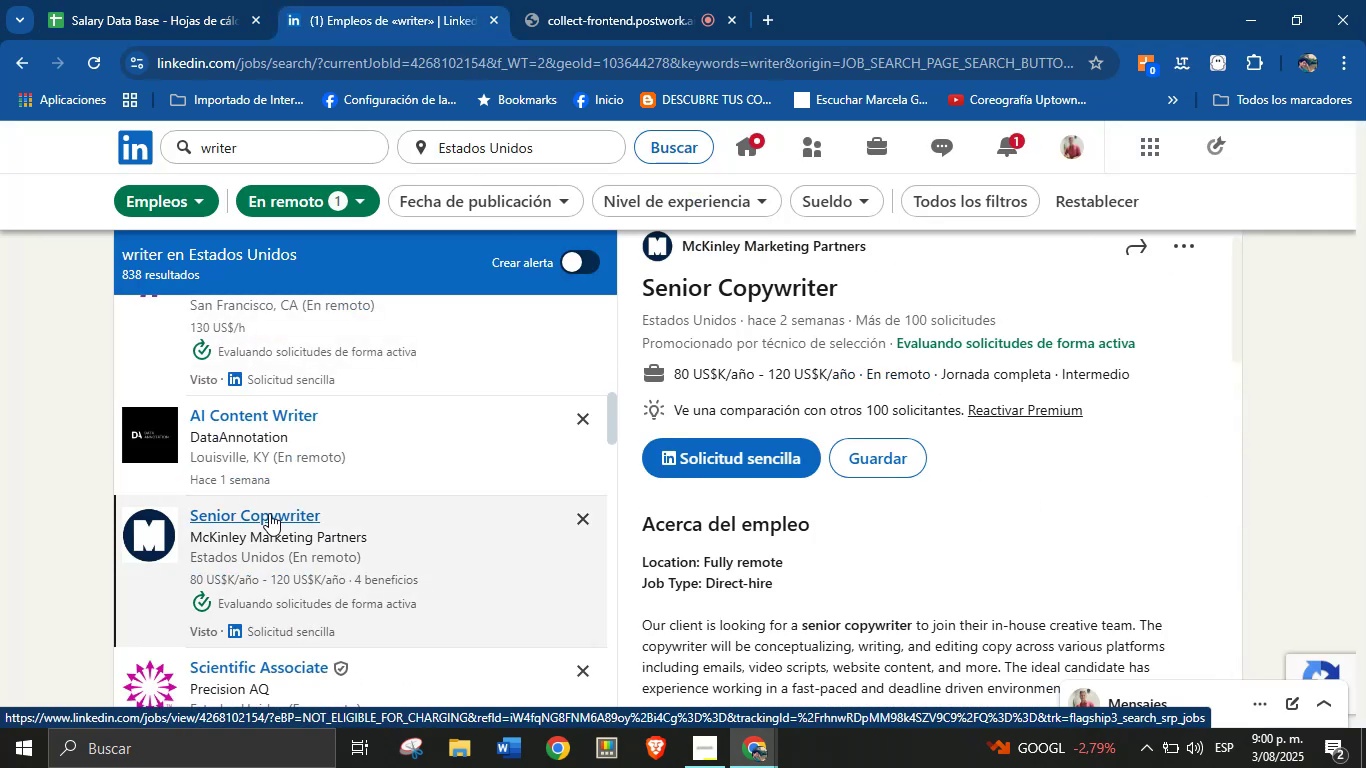 
scroll: coordinate [1099, 524], scroll_direction: up, amount: 1.0
 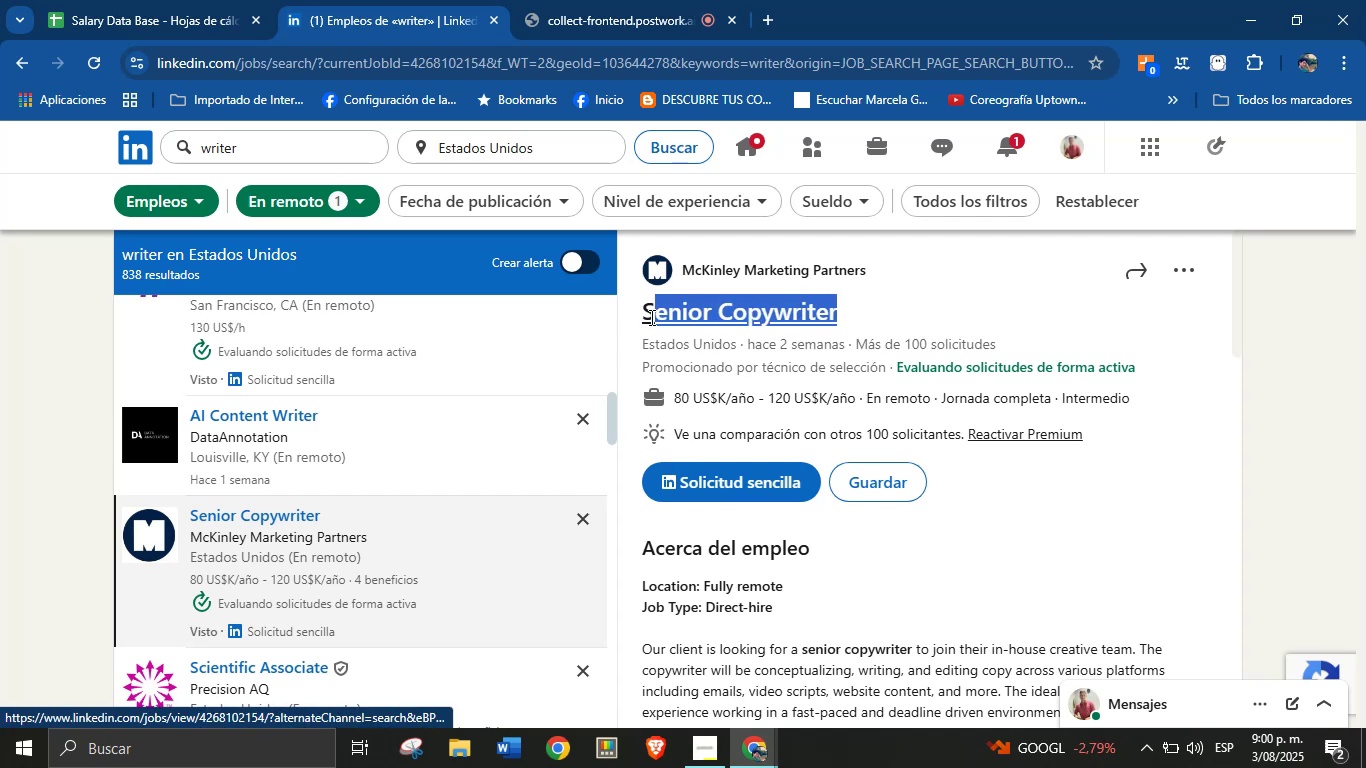 
key(Control+C)
 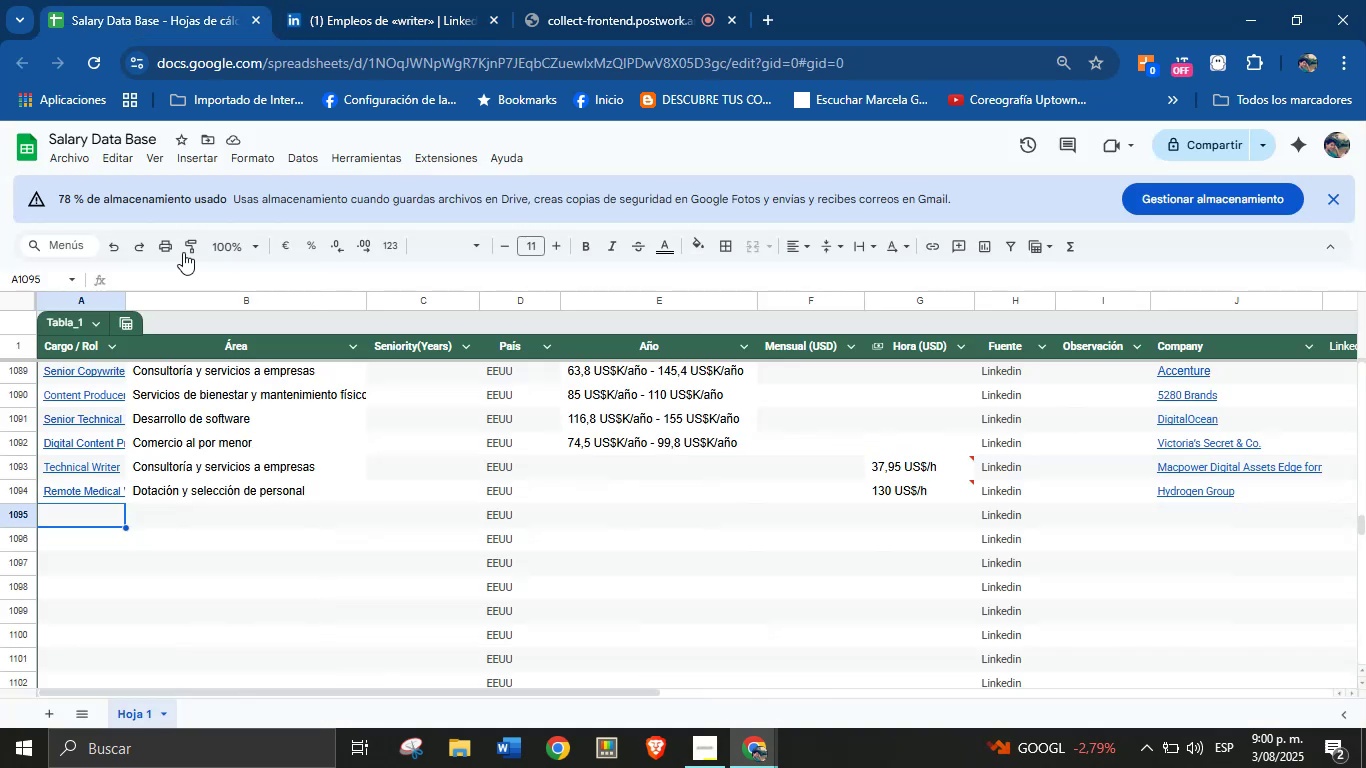 
left_click([103, 522])
 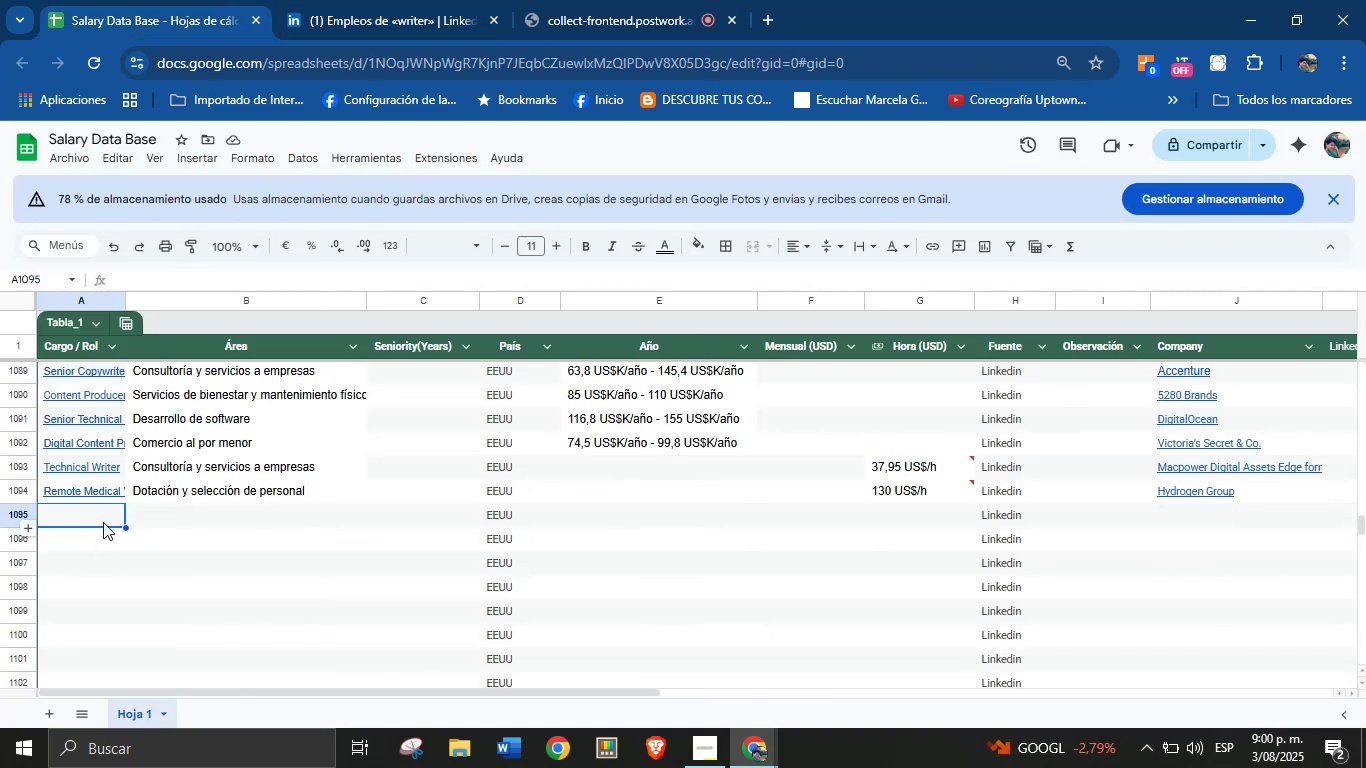 
key(Control+V)
 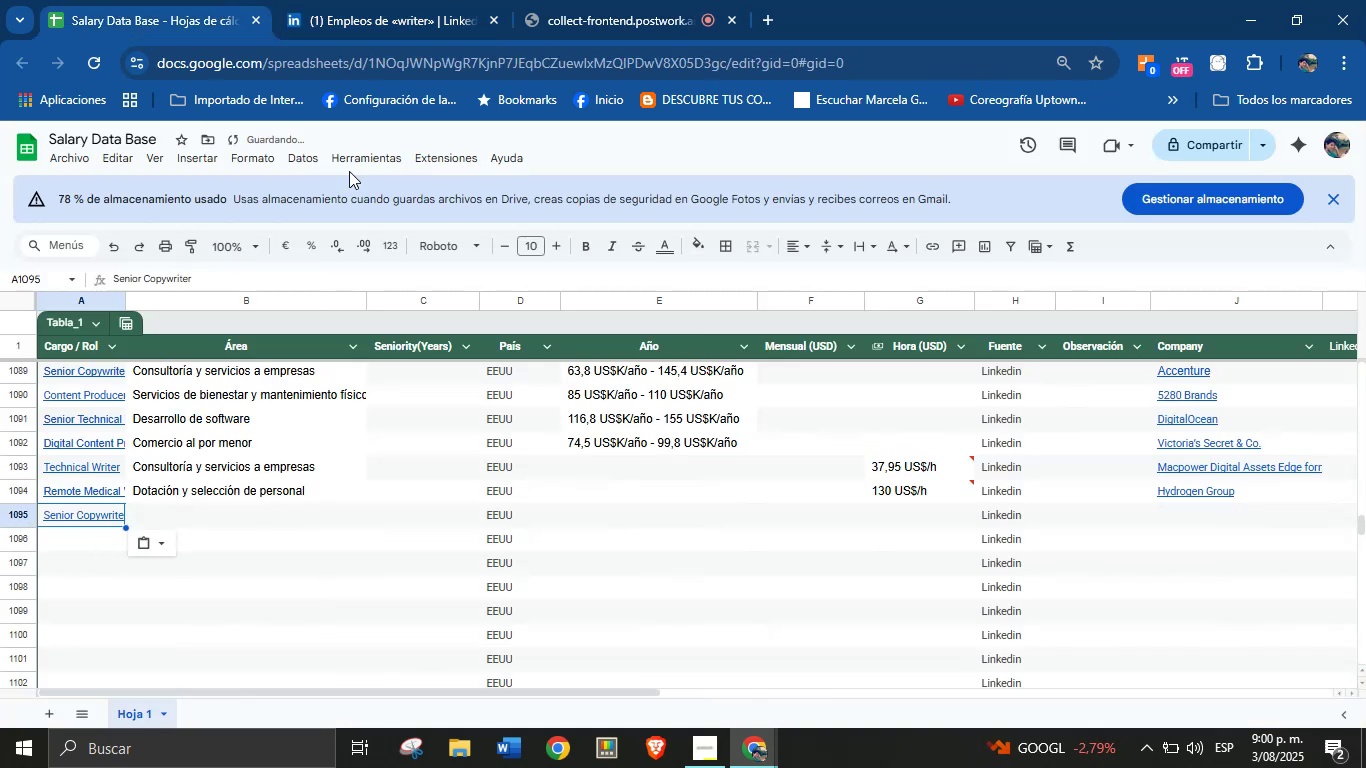 
left_click([471, 0])
 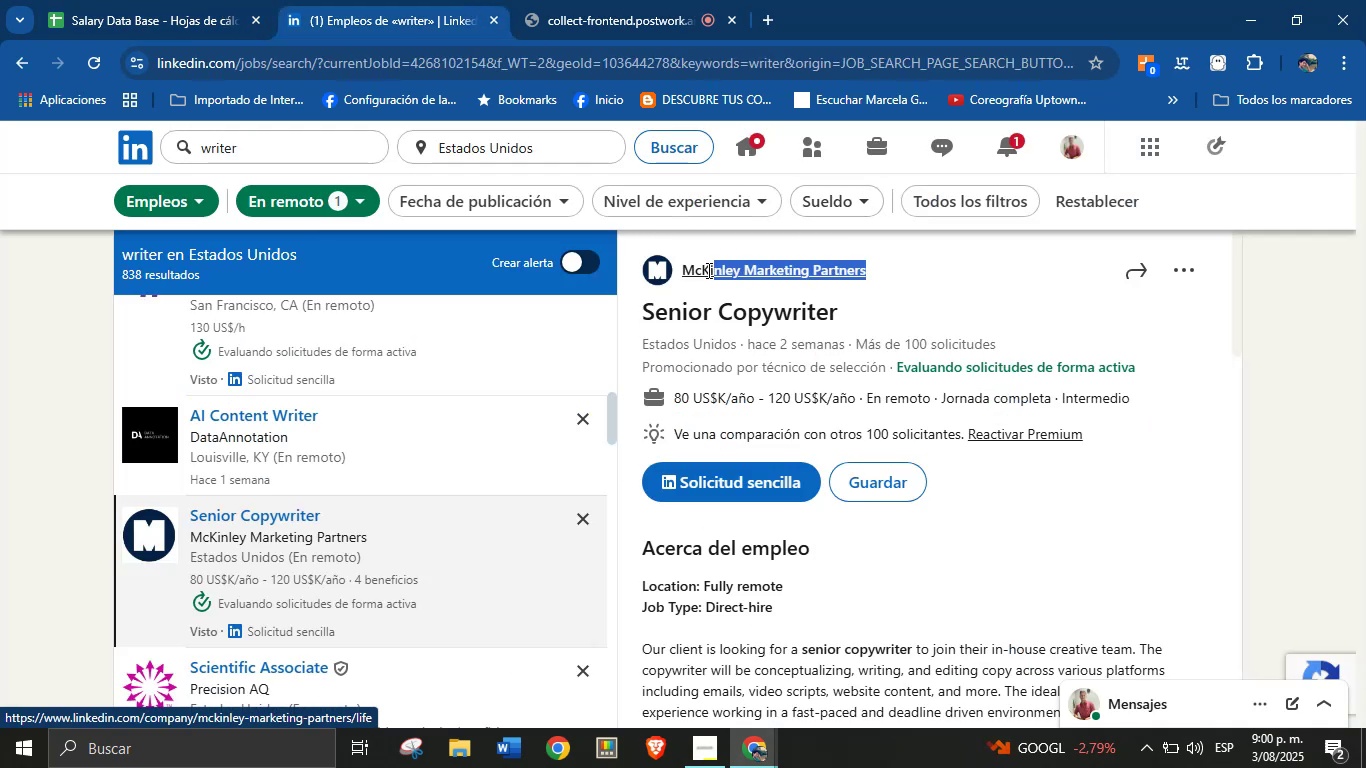 
key(Control+C)
 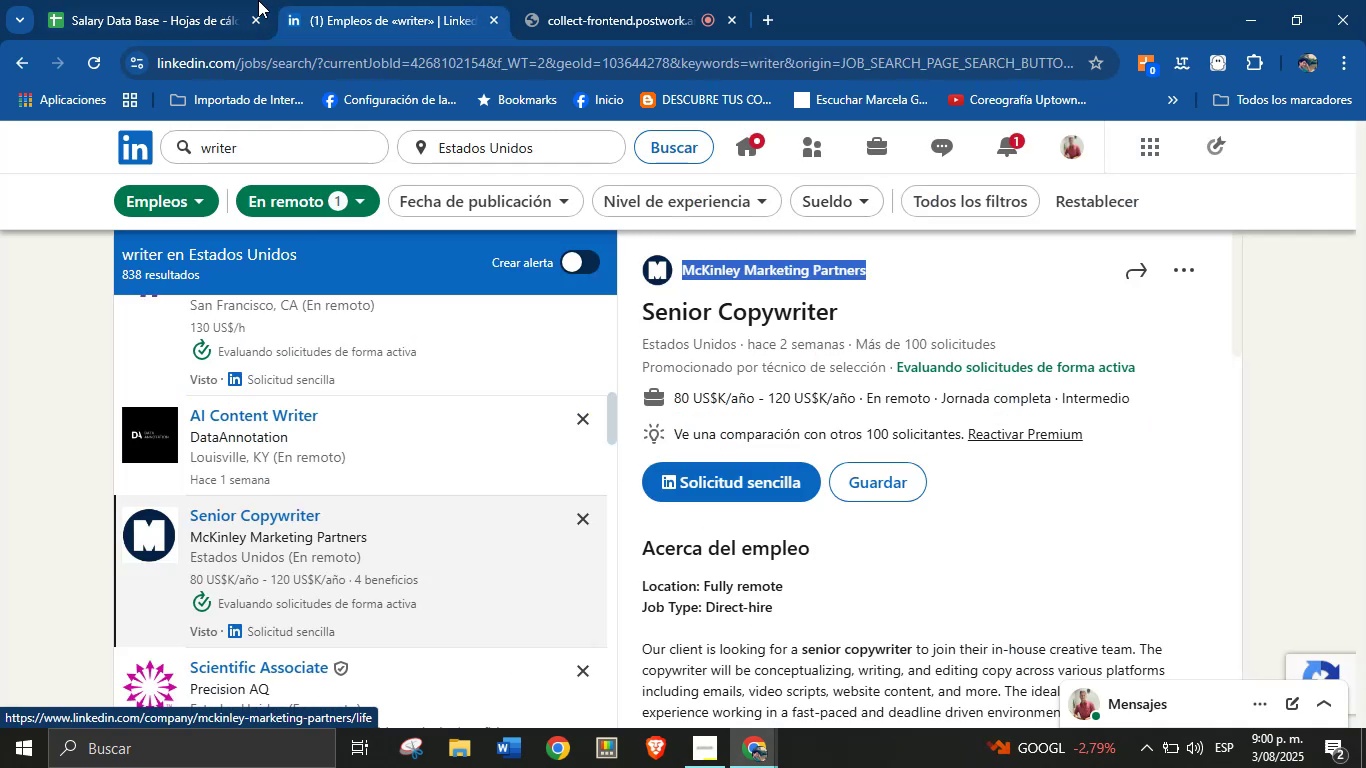 
left_click([203, 0])
 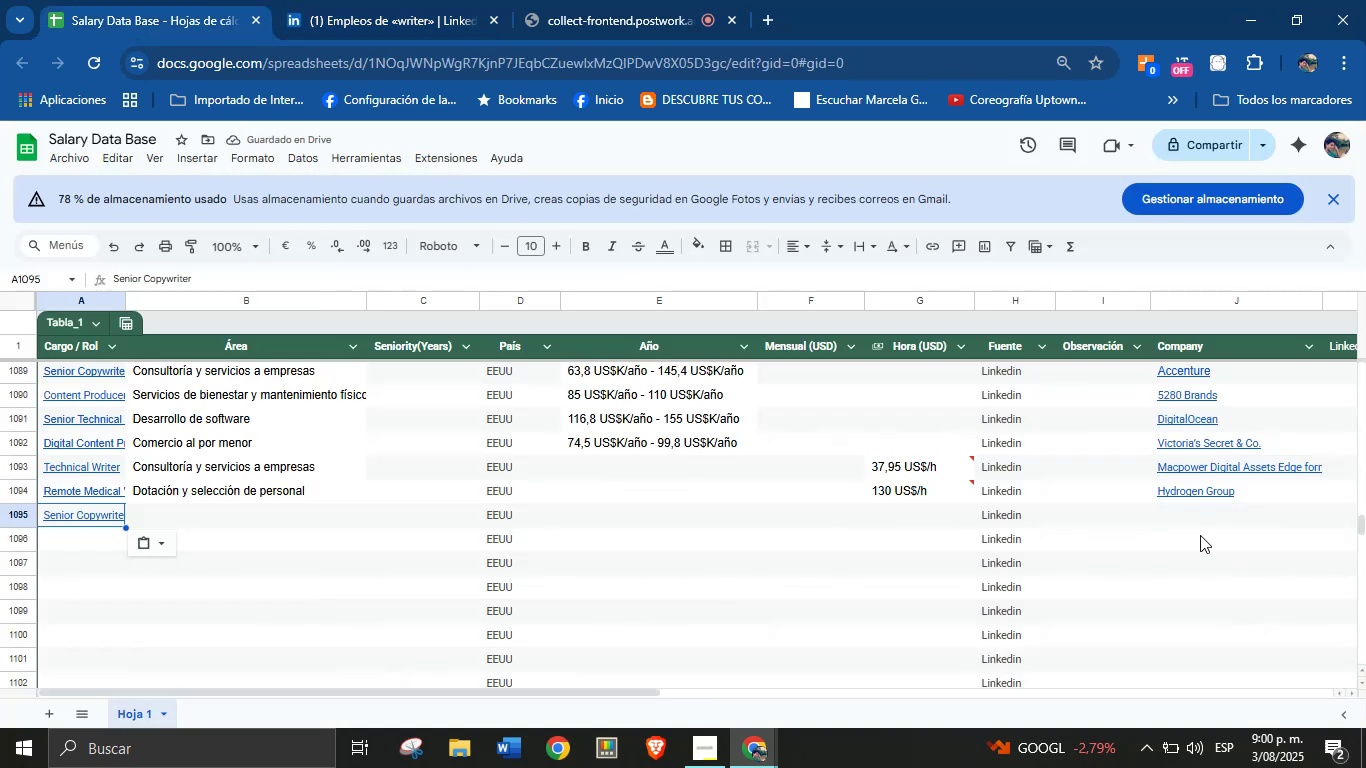 
key(Control+V)
 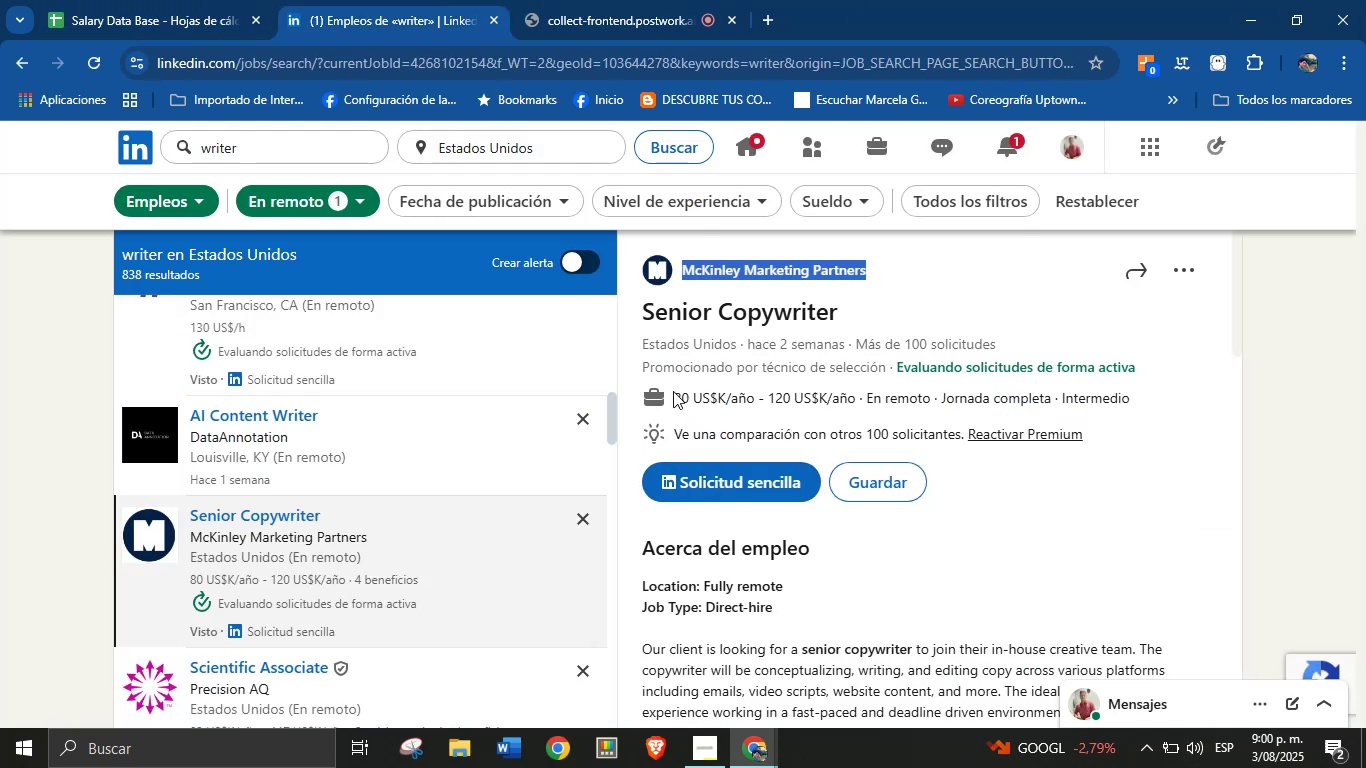 
key(Control+C)
 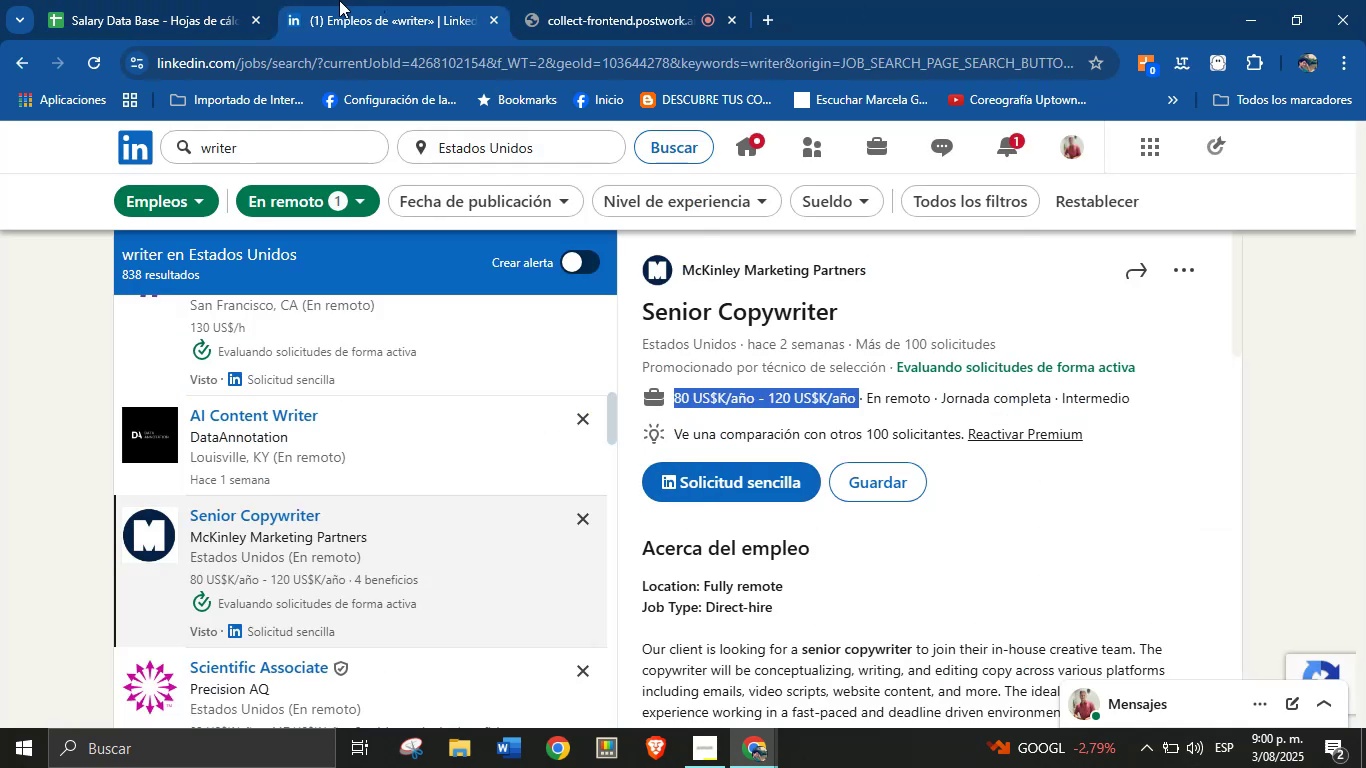 
left_click([177, 0])
 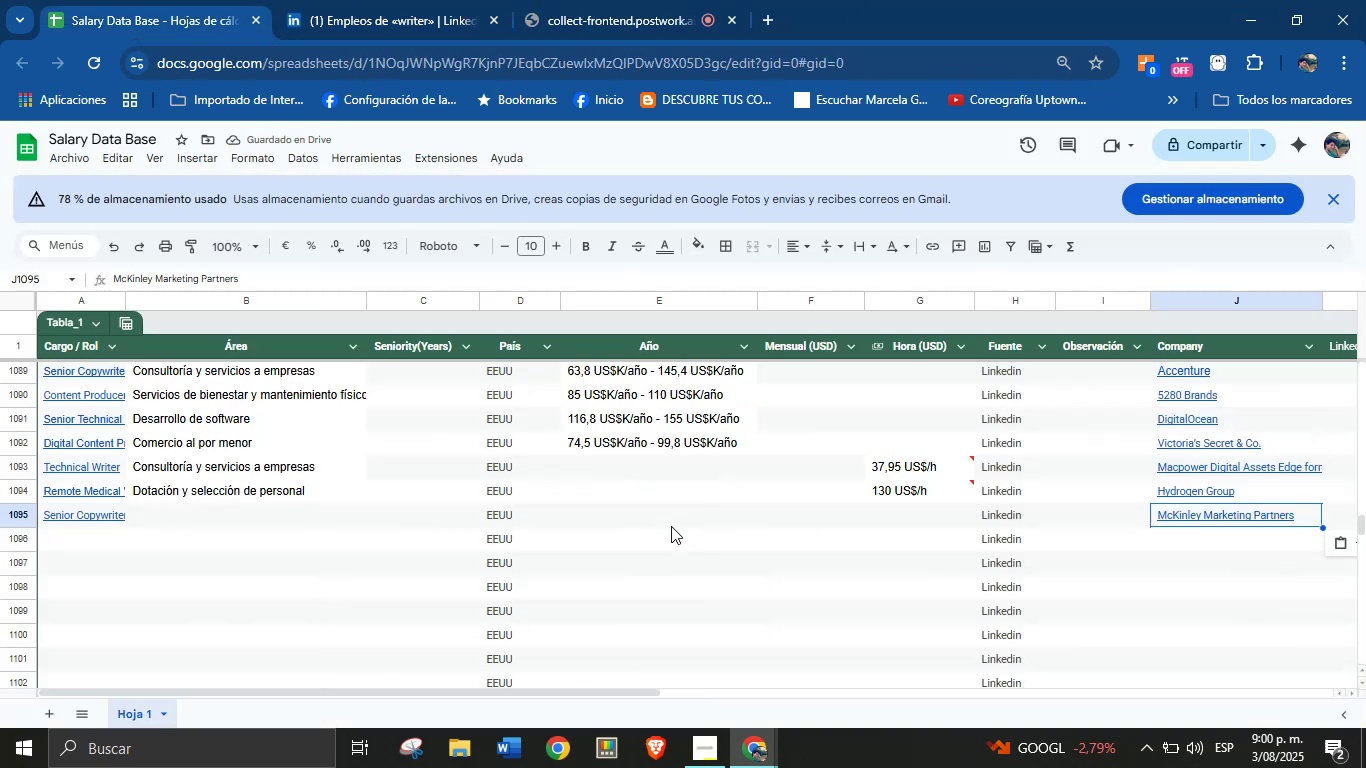 
left_click([670, 519])
 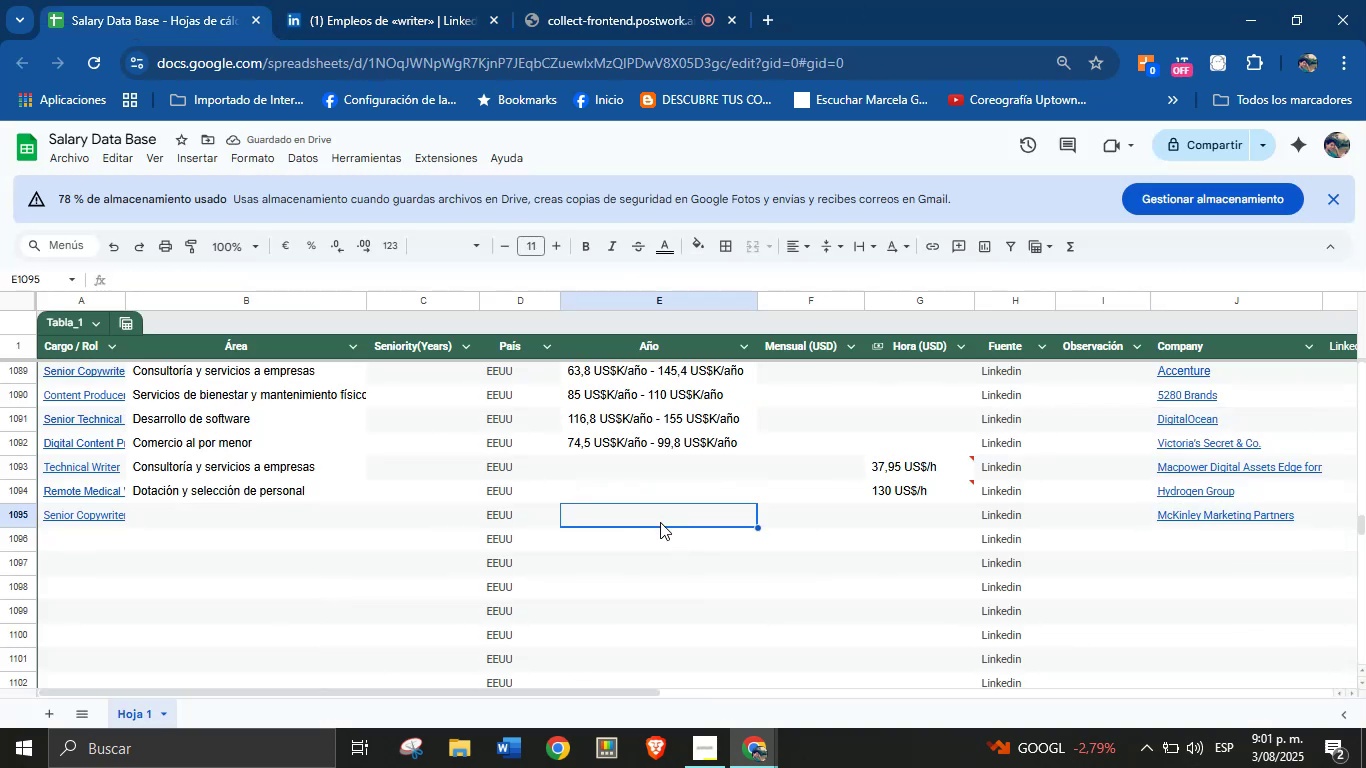 
key(Control+V)
 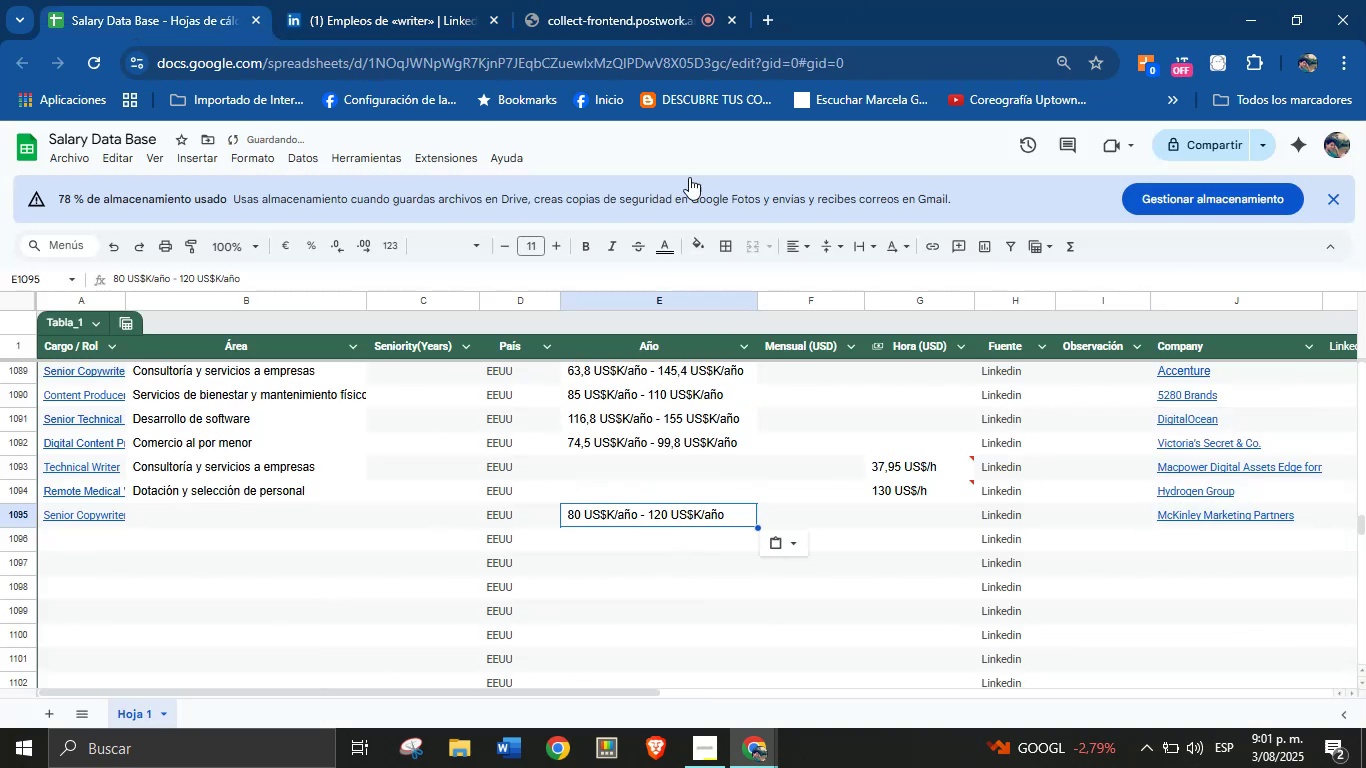 
left_click([396, 0])
 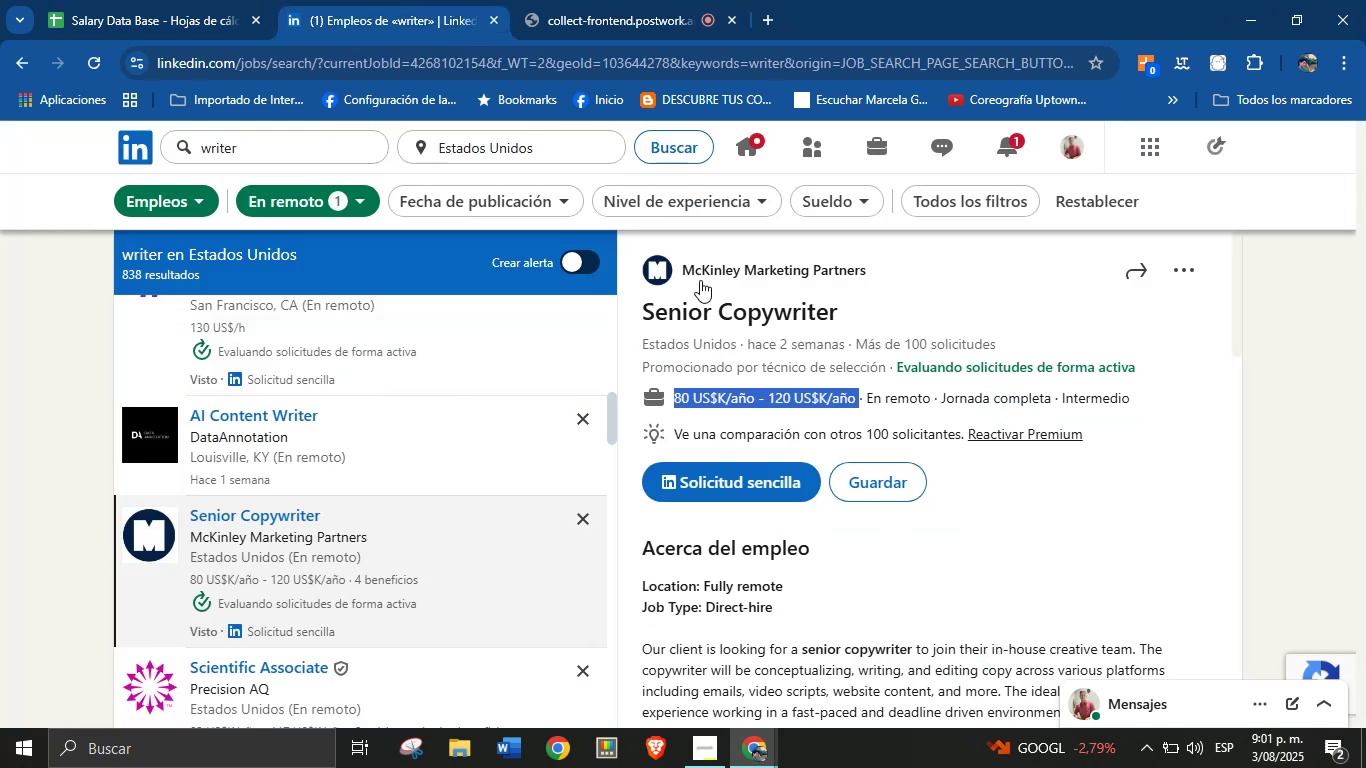 
scroll: coordinate [898, 496], scroll_direction: down, amount: 18.0
 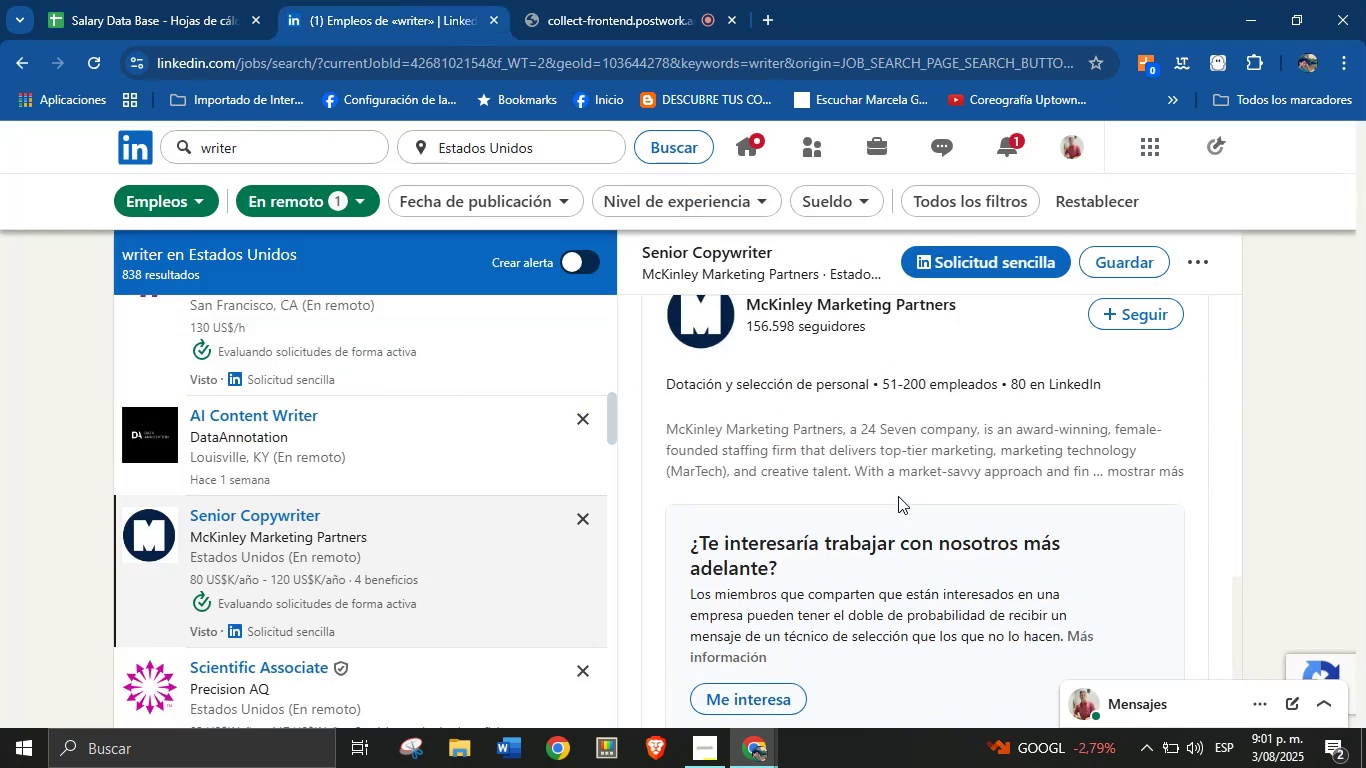 
scroll: coordinate [898, 496], scroll_direction: up, amount: 2.0
 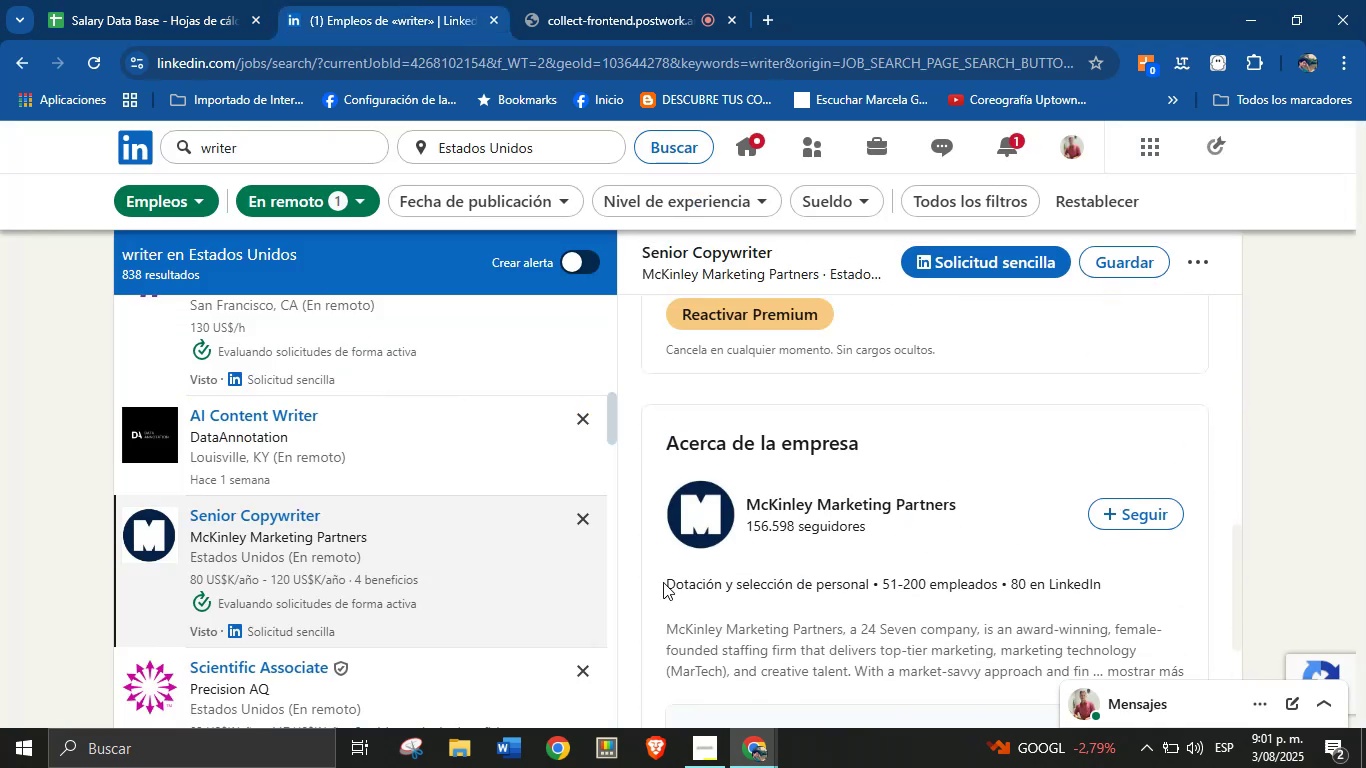 
key(Control+C)
 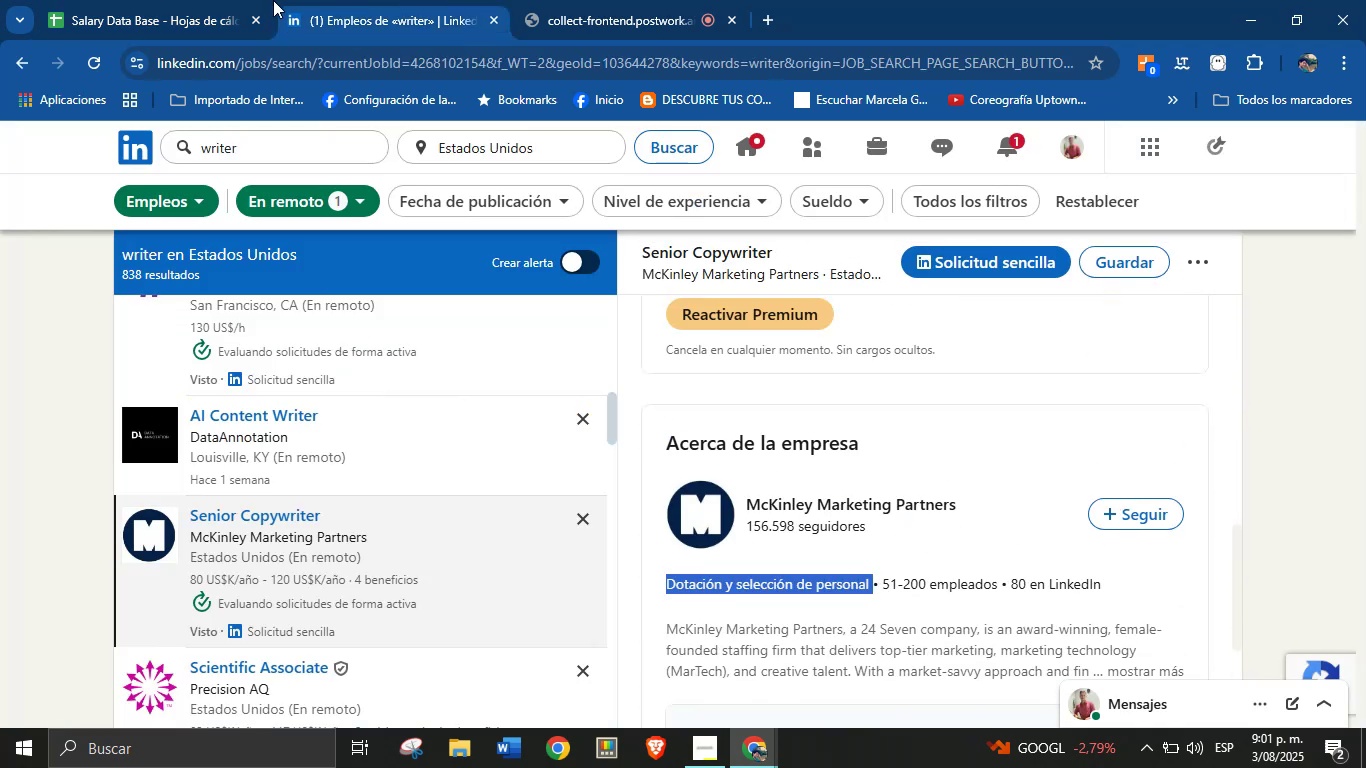 
left_click([200, 0])
 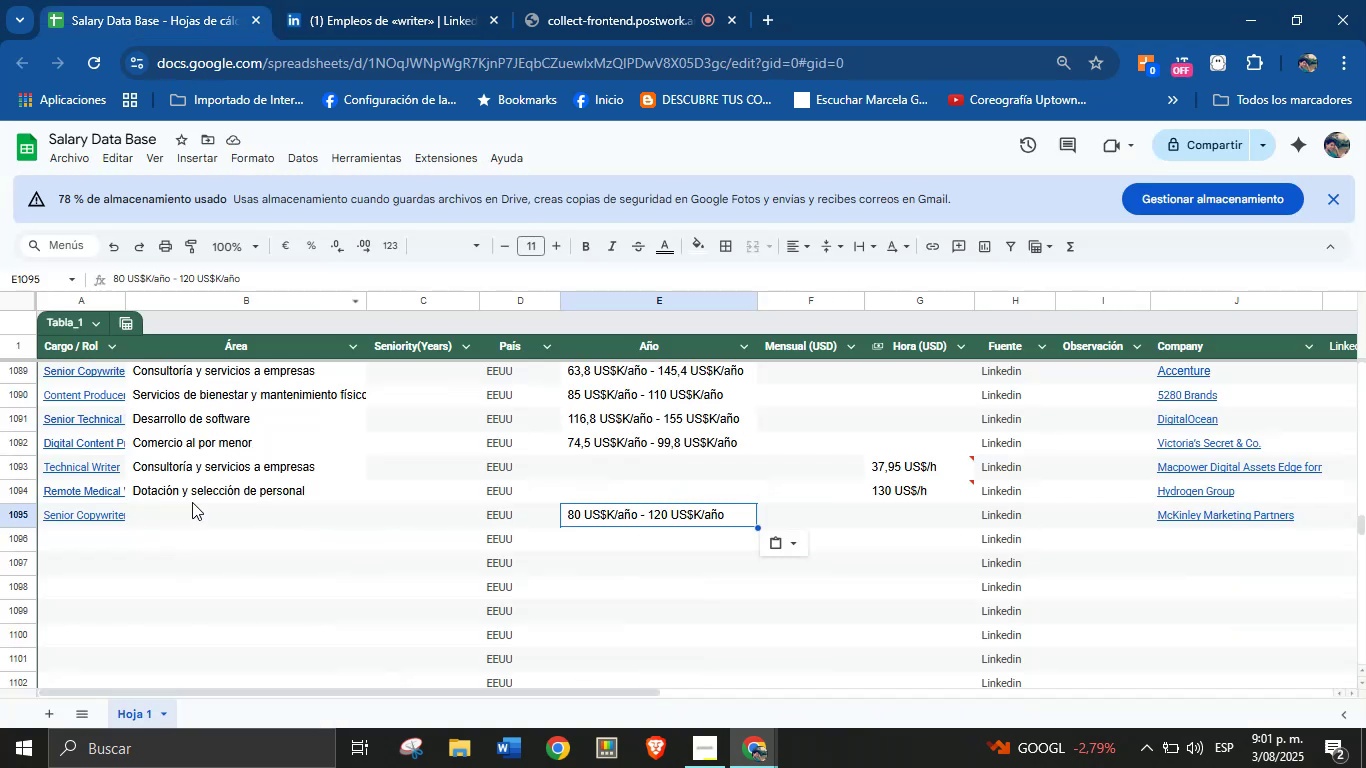 
left_click([192, 508])
 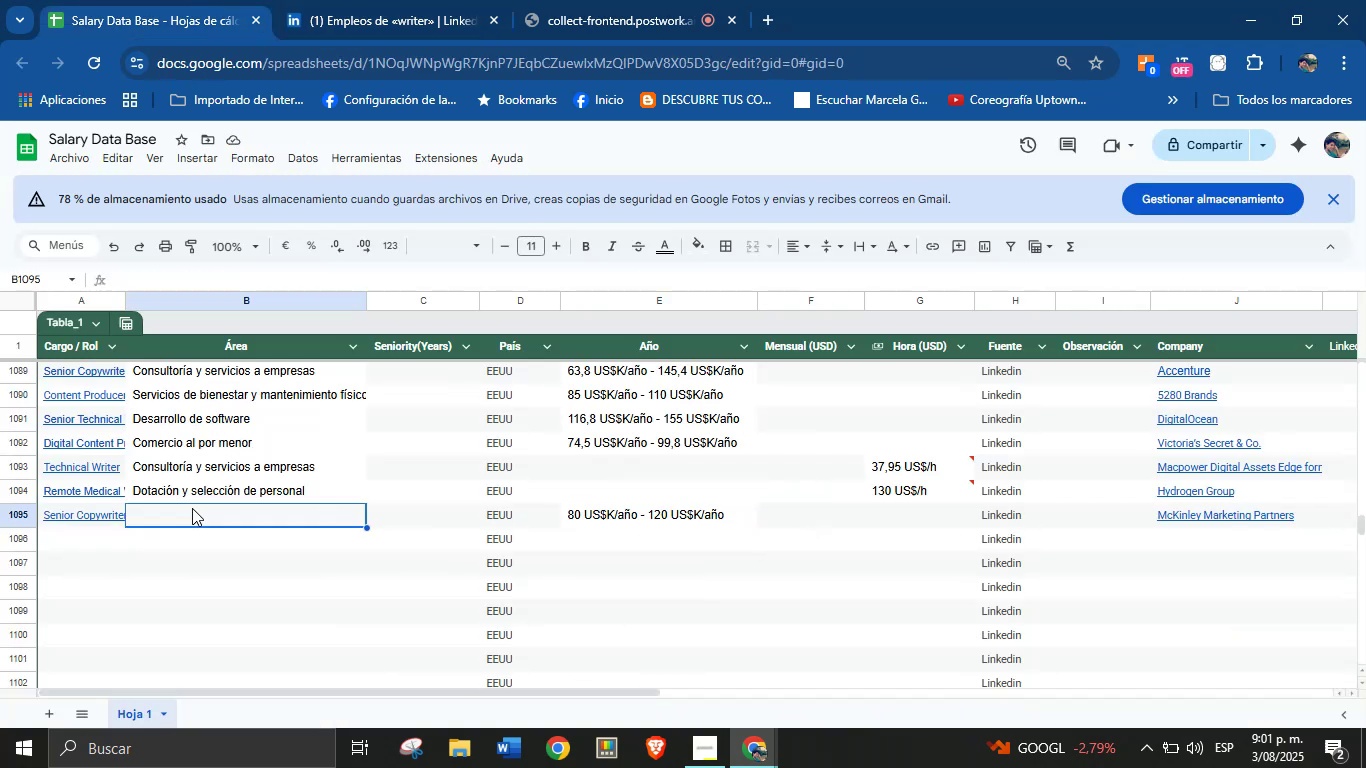 
key(Control+V)
 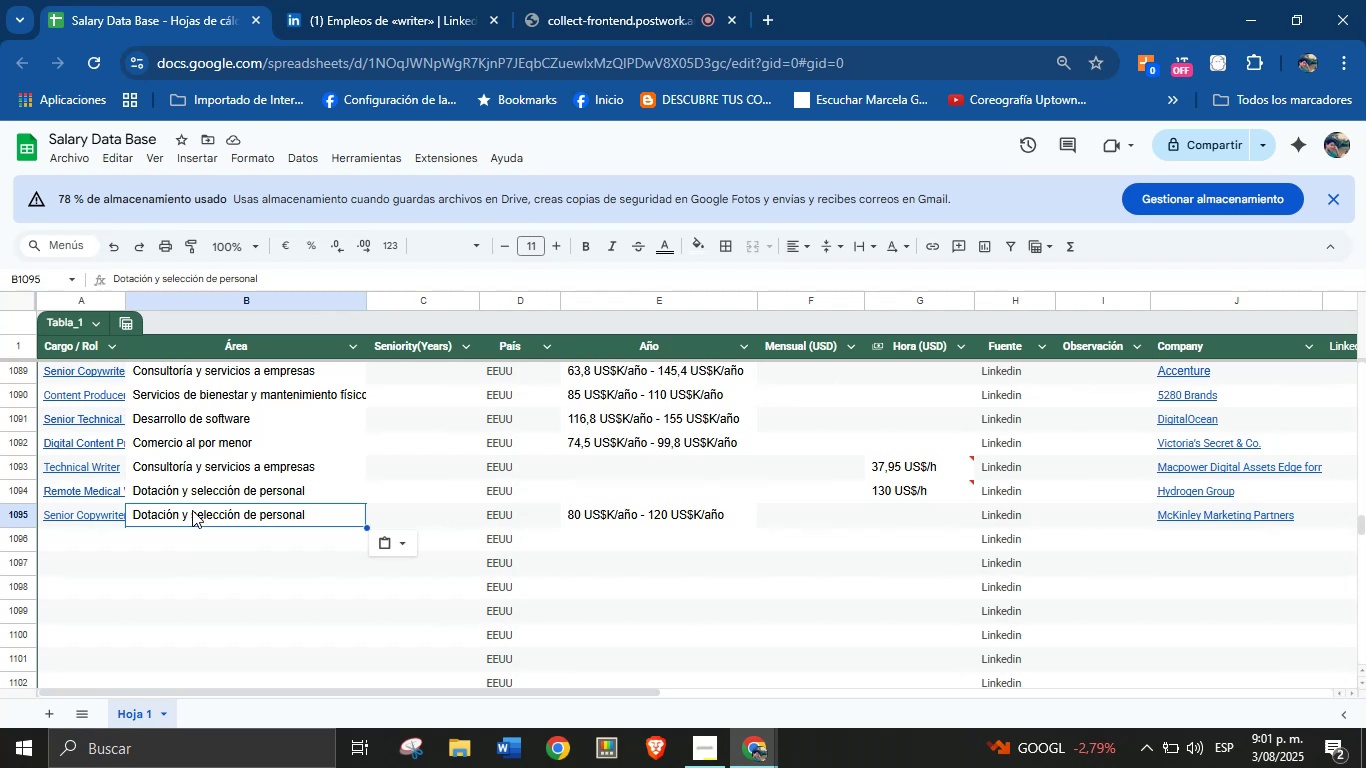 
wait(24.6)
 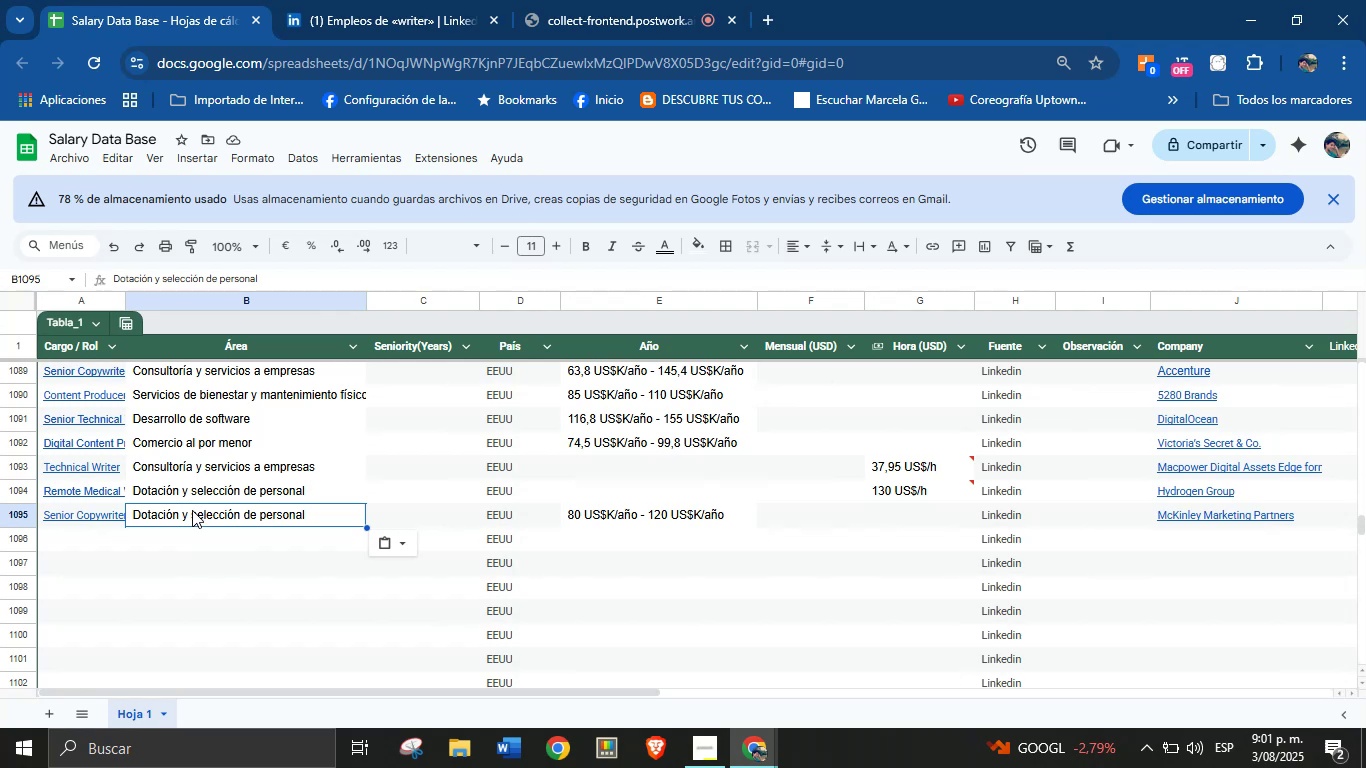 
left_click([101, 531])
 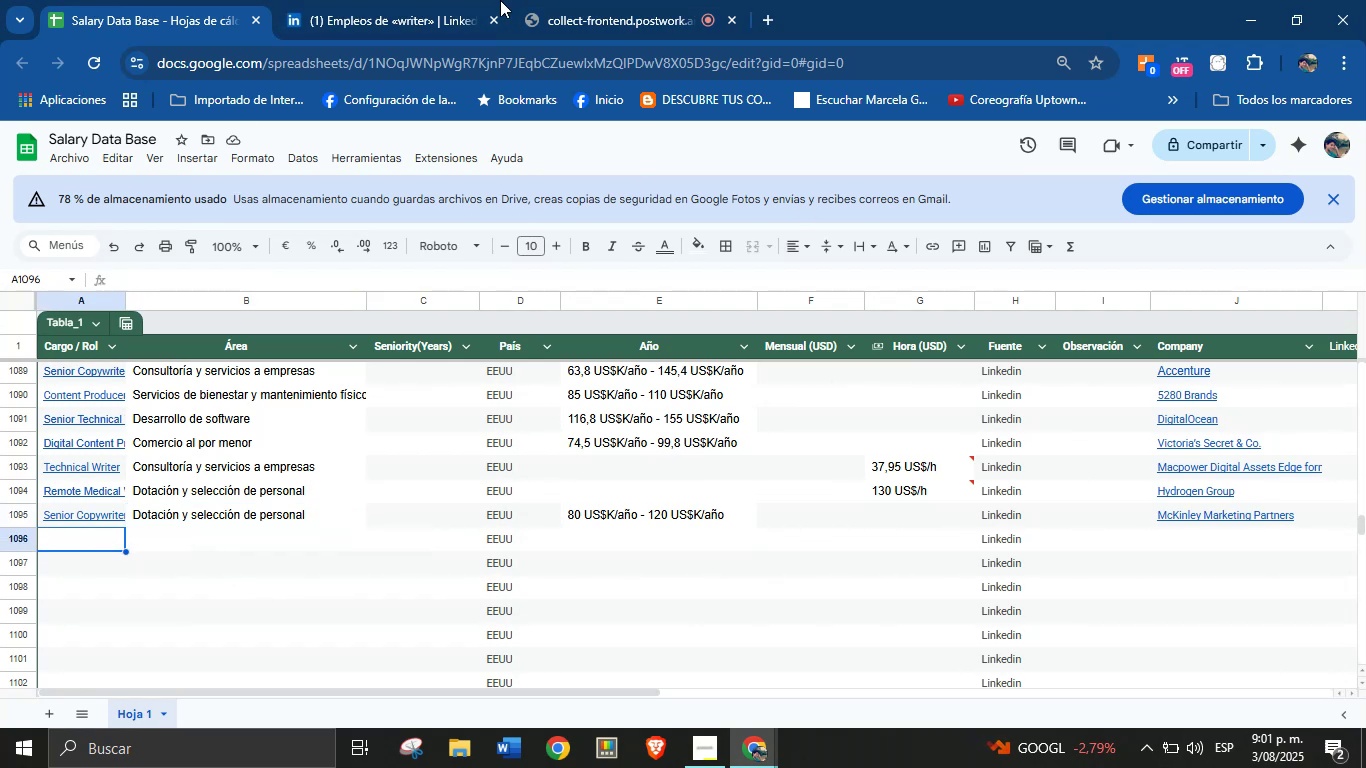 
left_click([505, 0])
 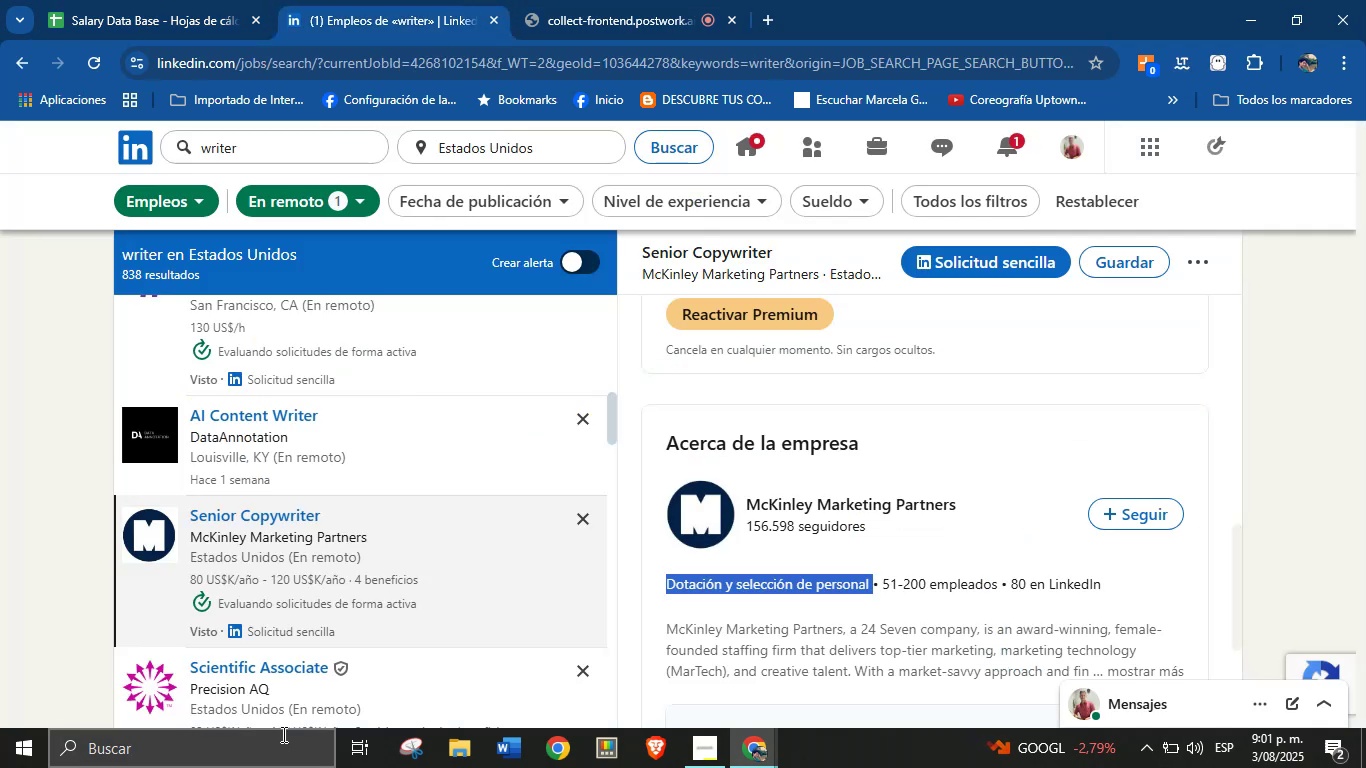 
scroll: coordinate [353, 577], scroll_direction: down, amount: 3.0
 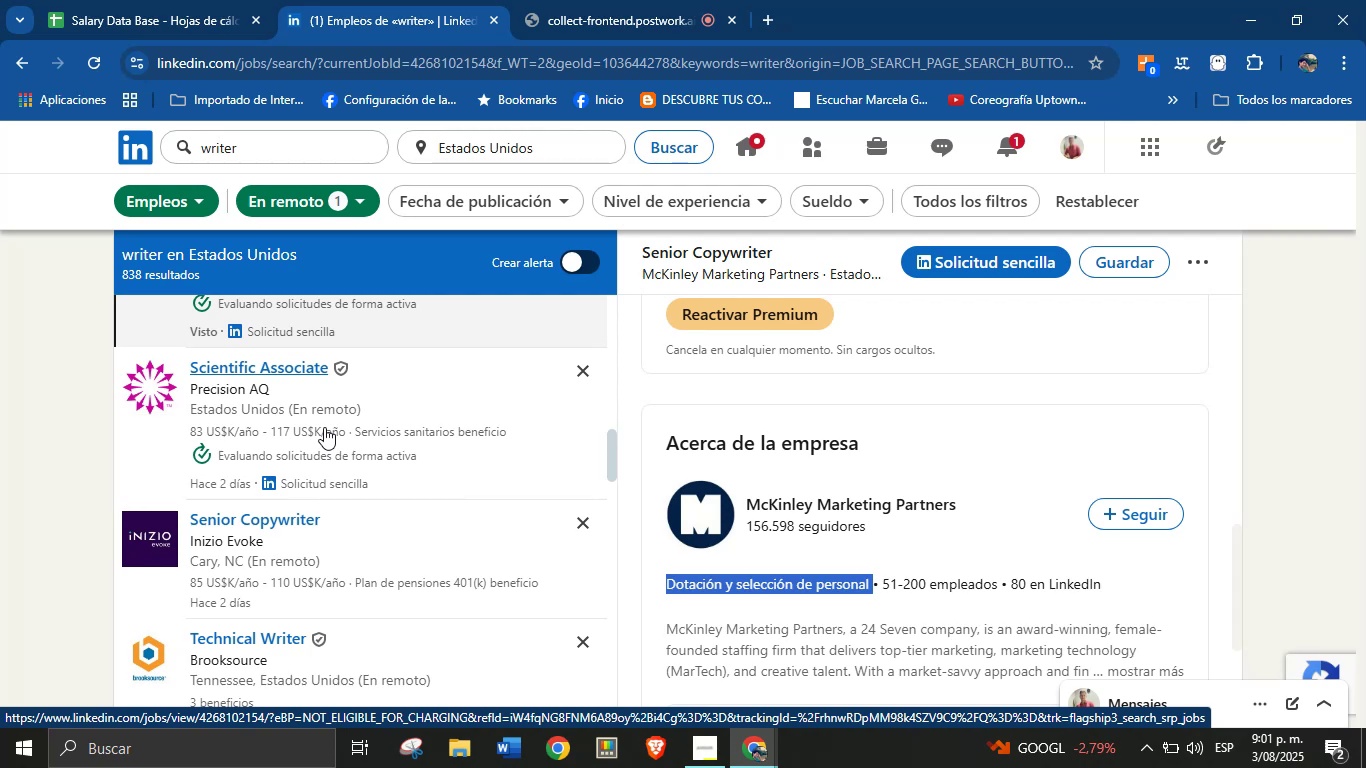 
wait(5.15)
 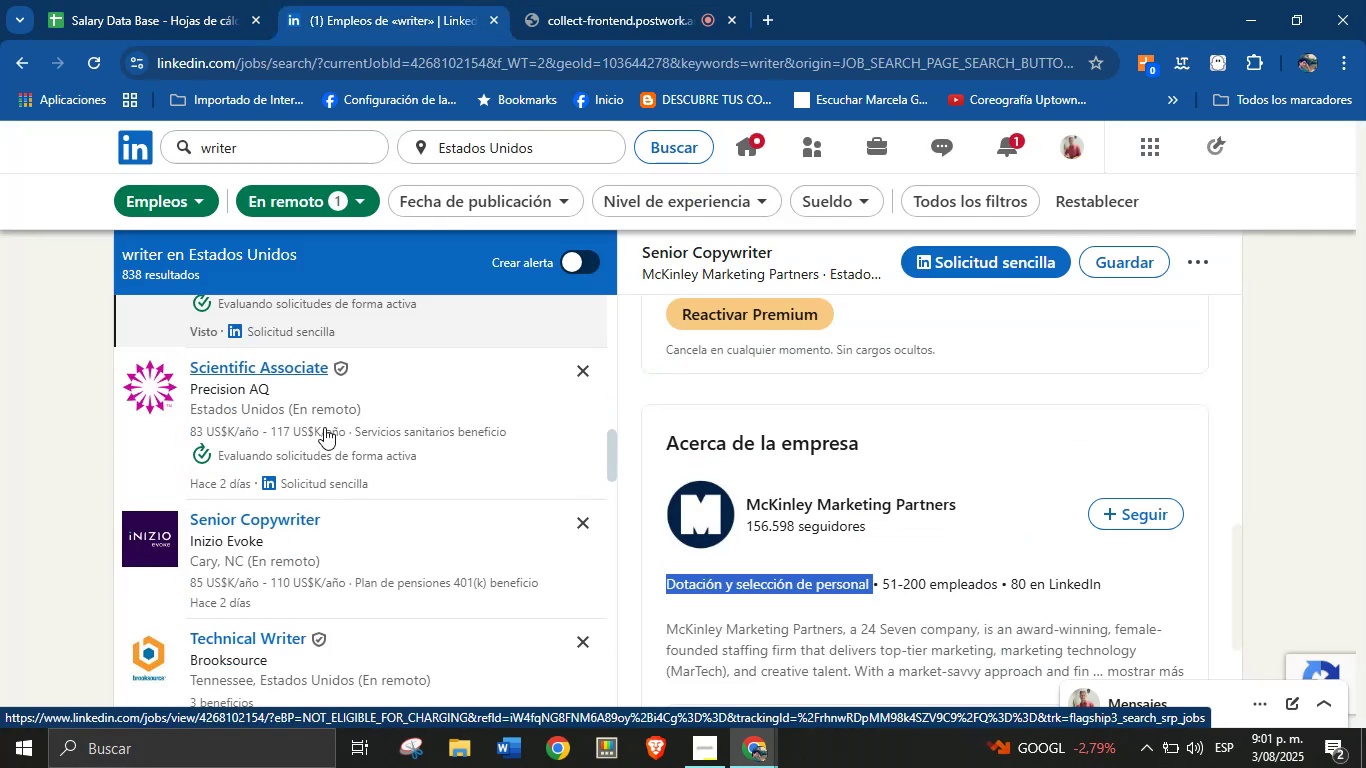 
scroll: coordinate [416, 515], scroll_direction: down, amount: 3.0
 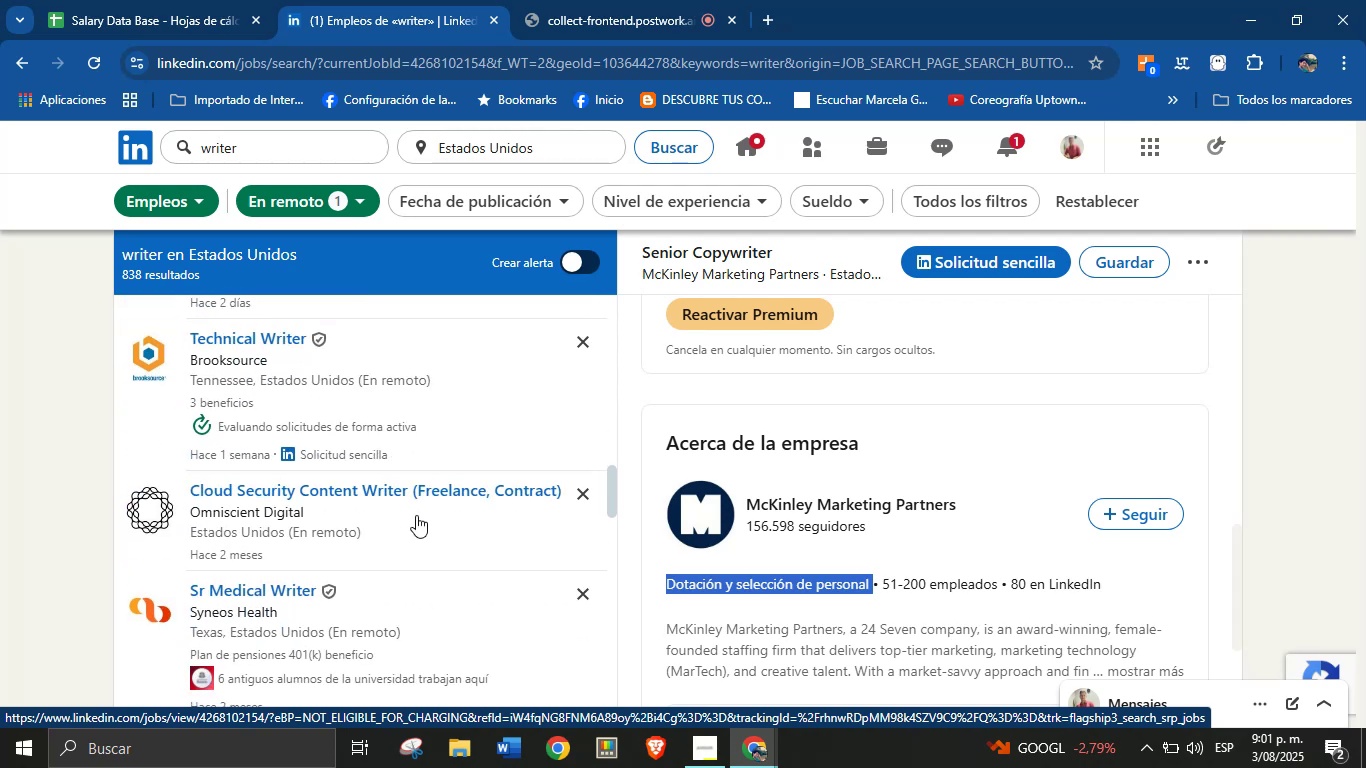 
scroll: coordinate [968, 450], scroll_direction: up, amount: 14.0
 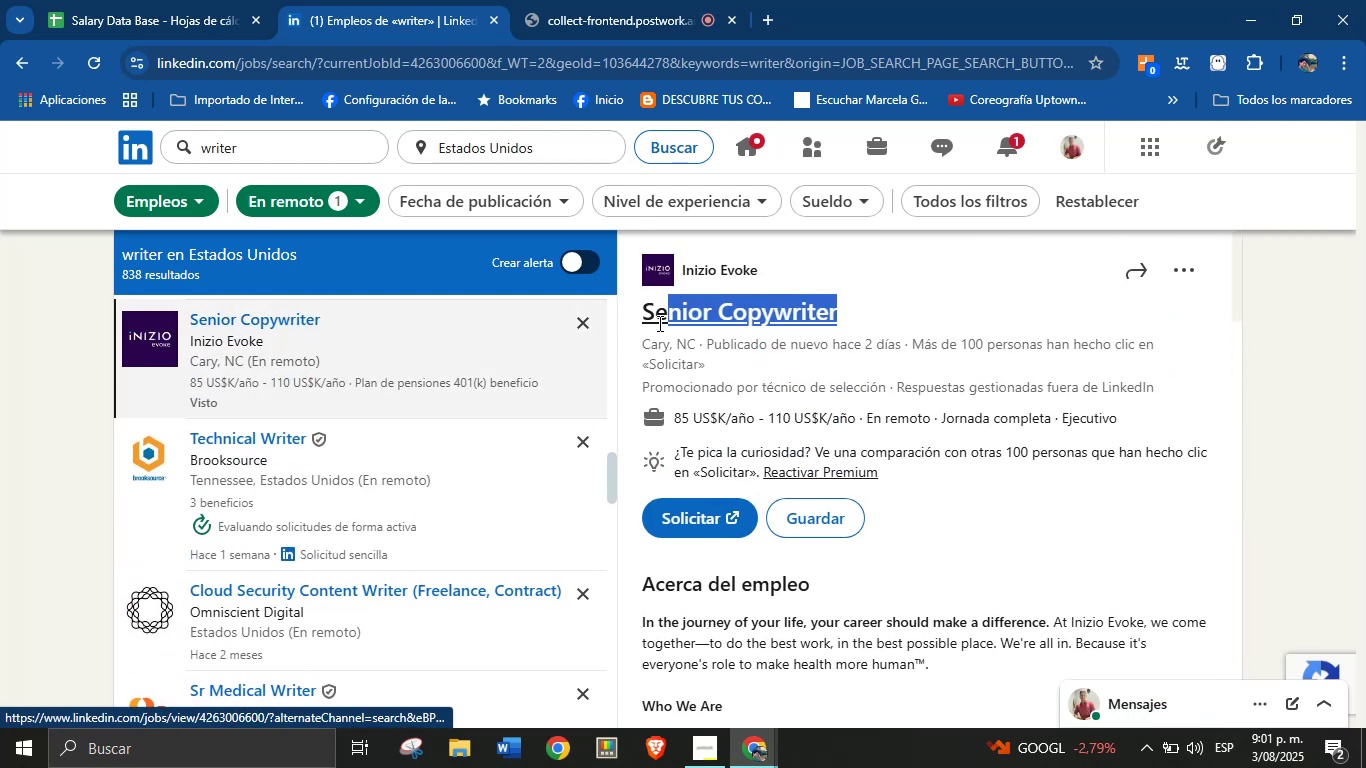 
key(Control+C)
 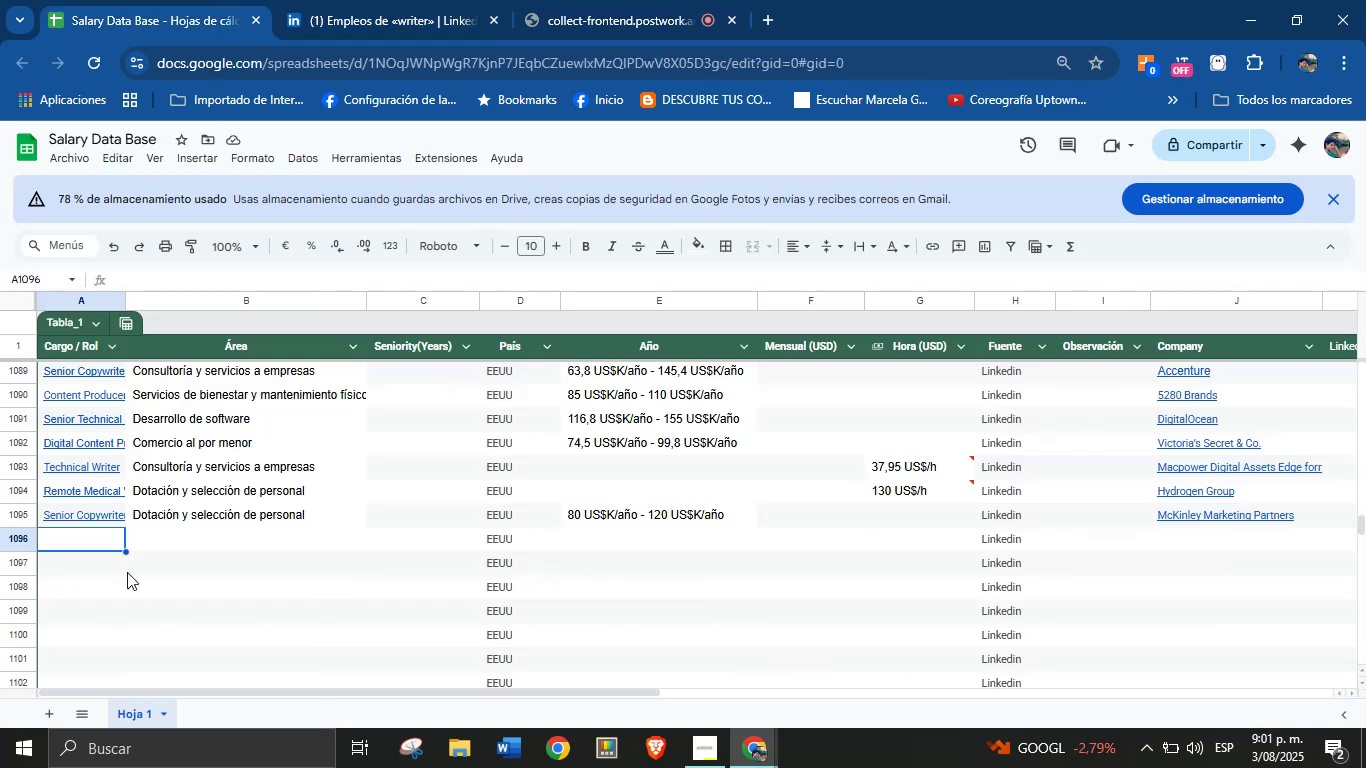 
left_click([89, 543])
 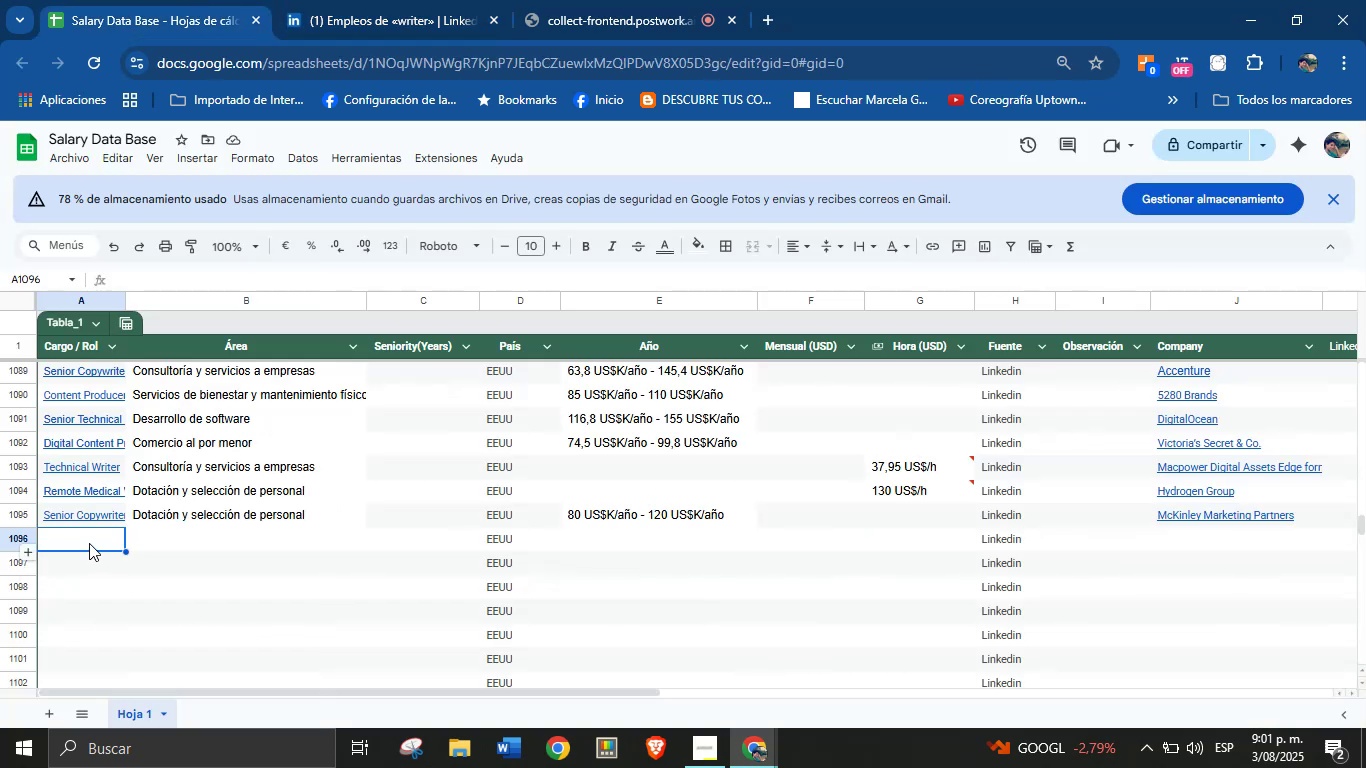 
key(Control+V)
 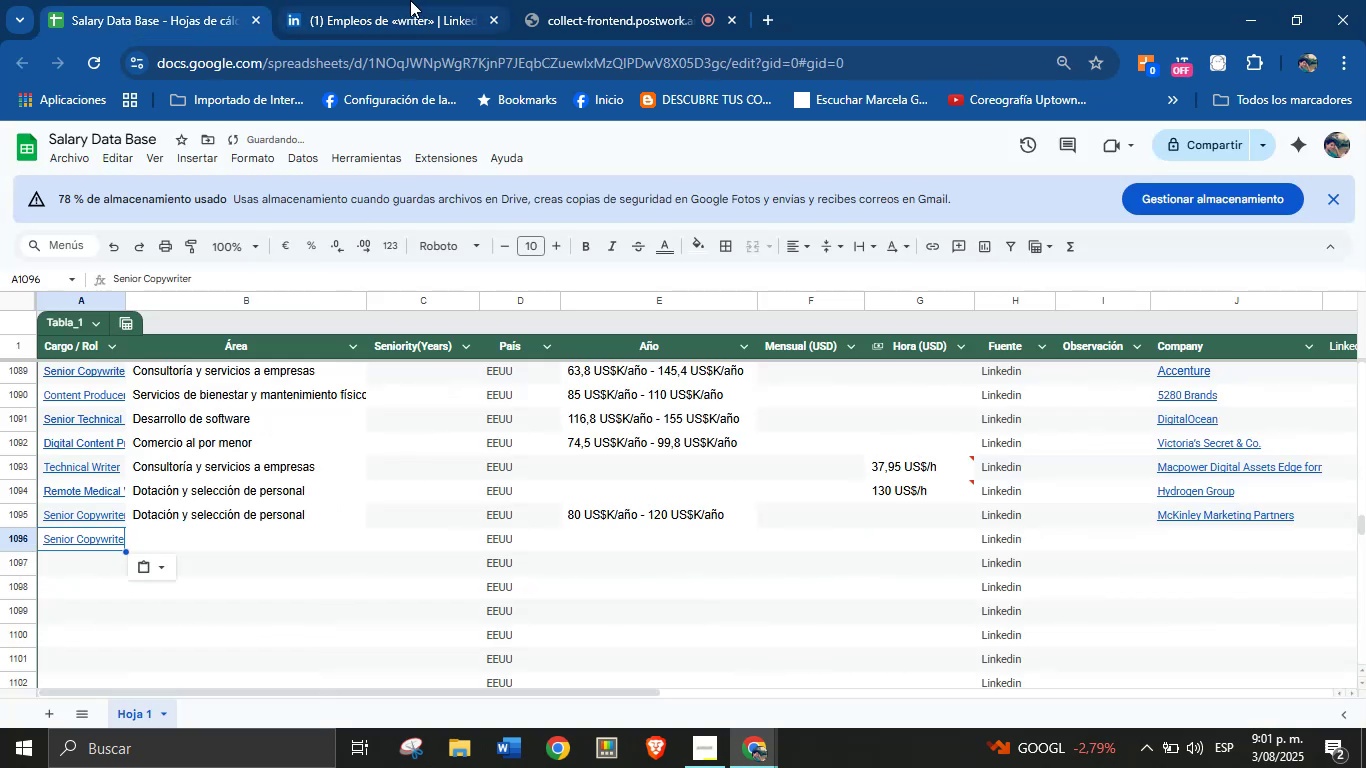 
left_click([410, 0])
 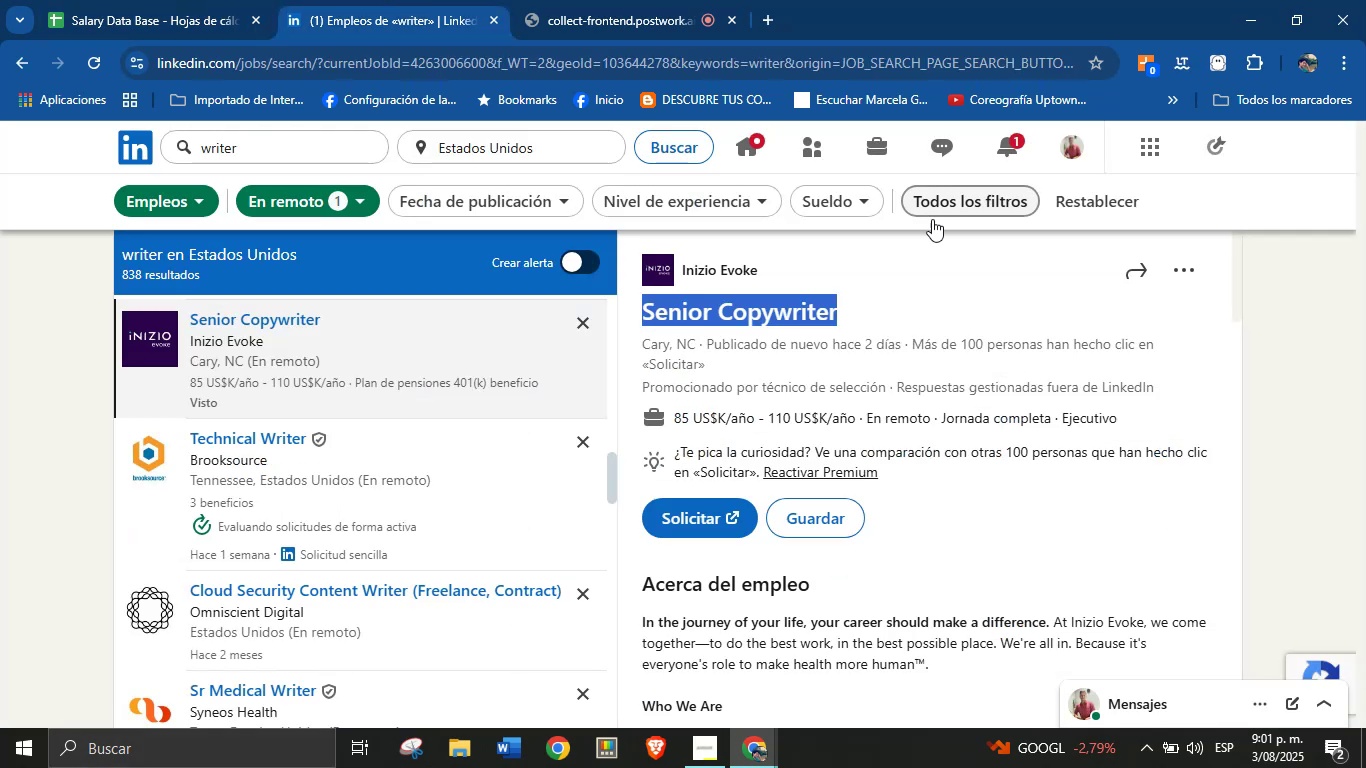 
left_click([802, 266])
 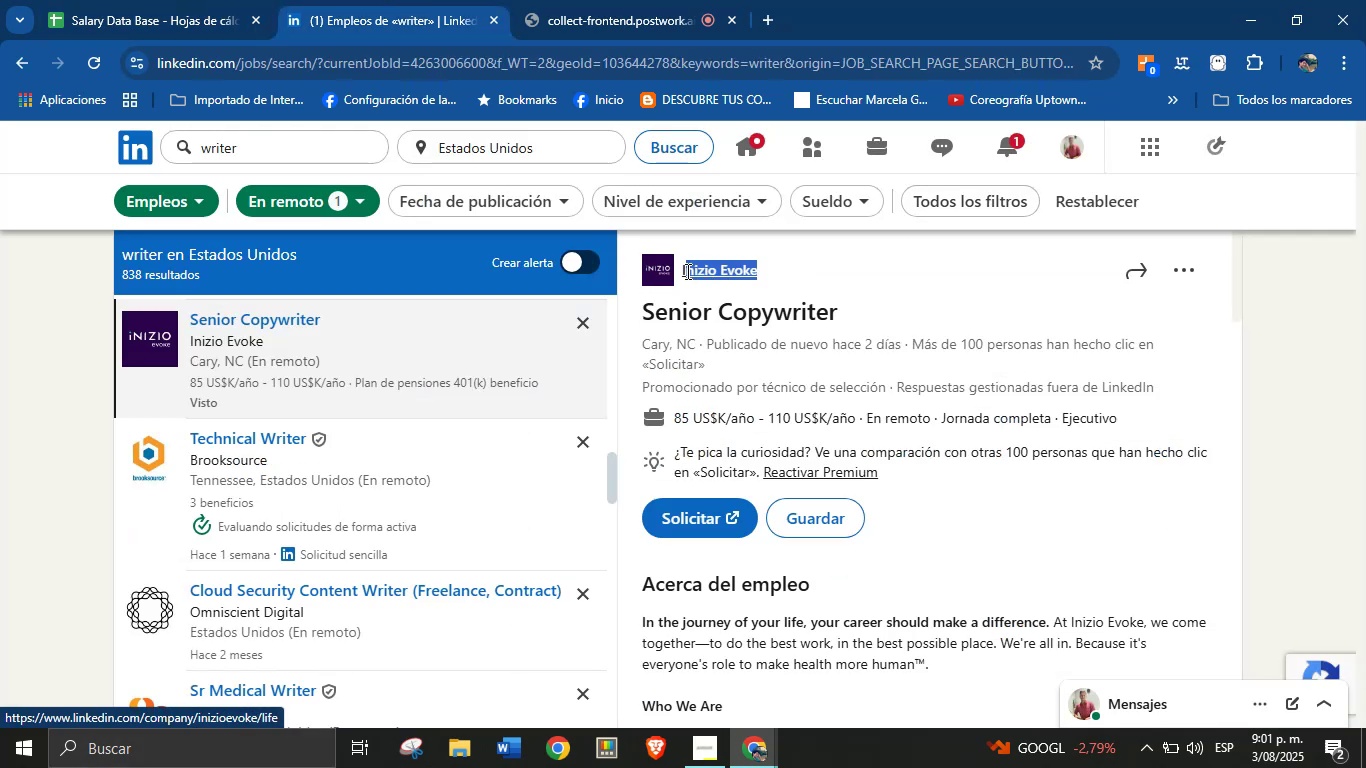 
key(Control+C)
 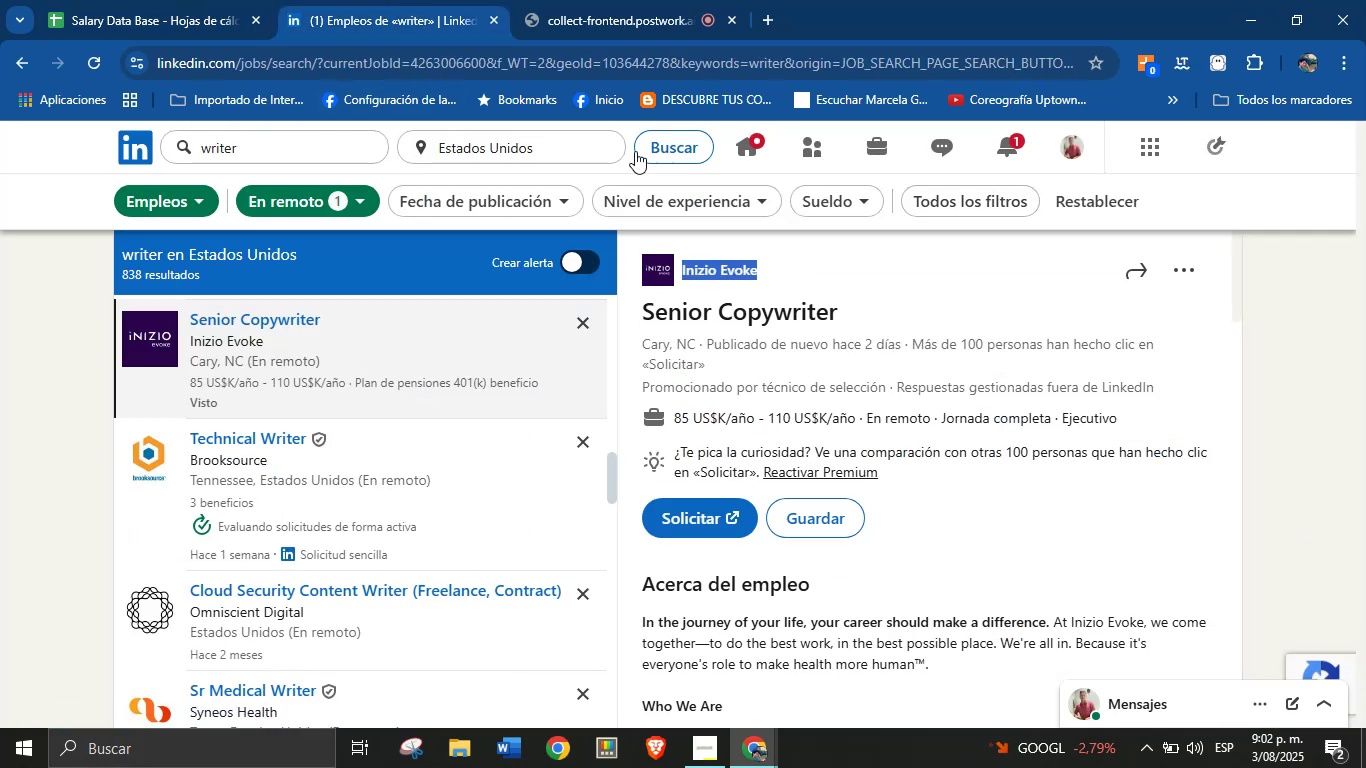 
left_click([181, 0])
 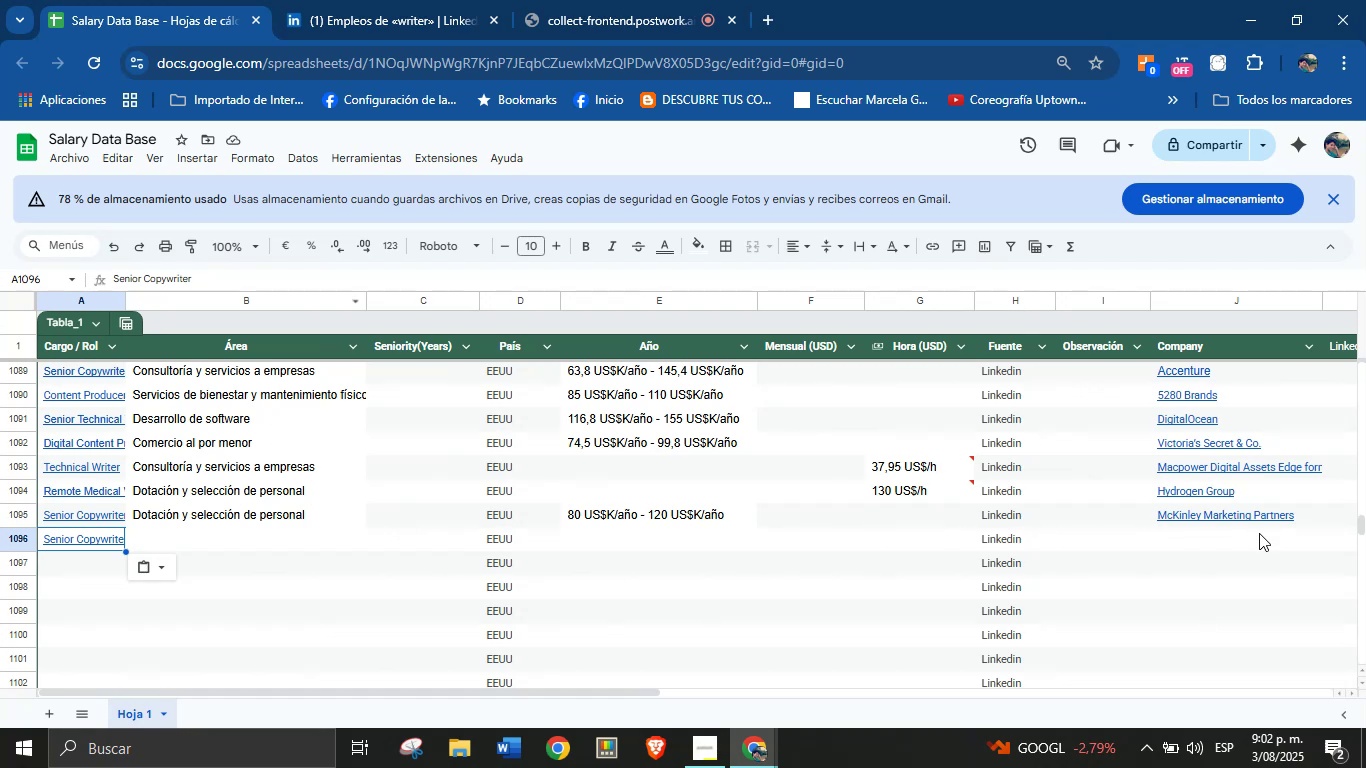 
left_click([1198, 548])
 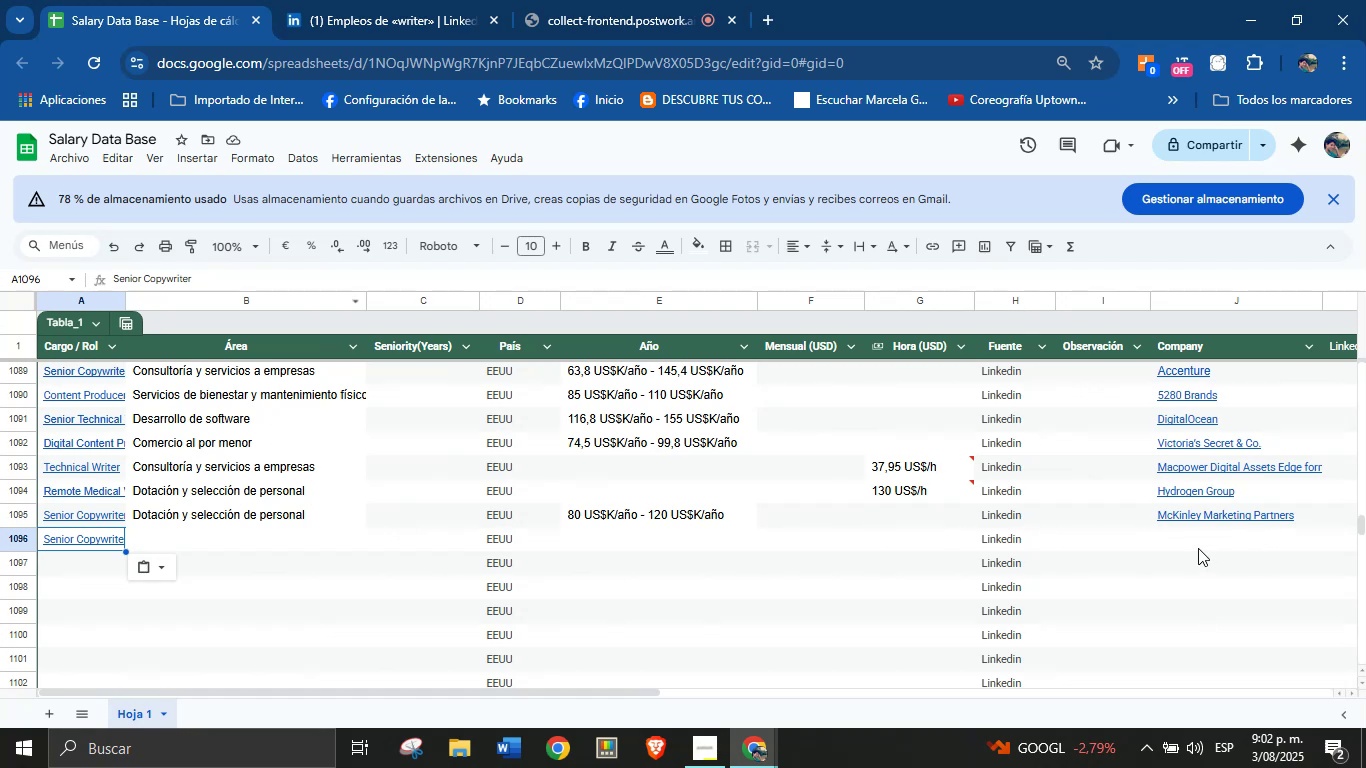 
key(Control+V)
 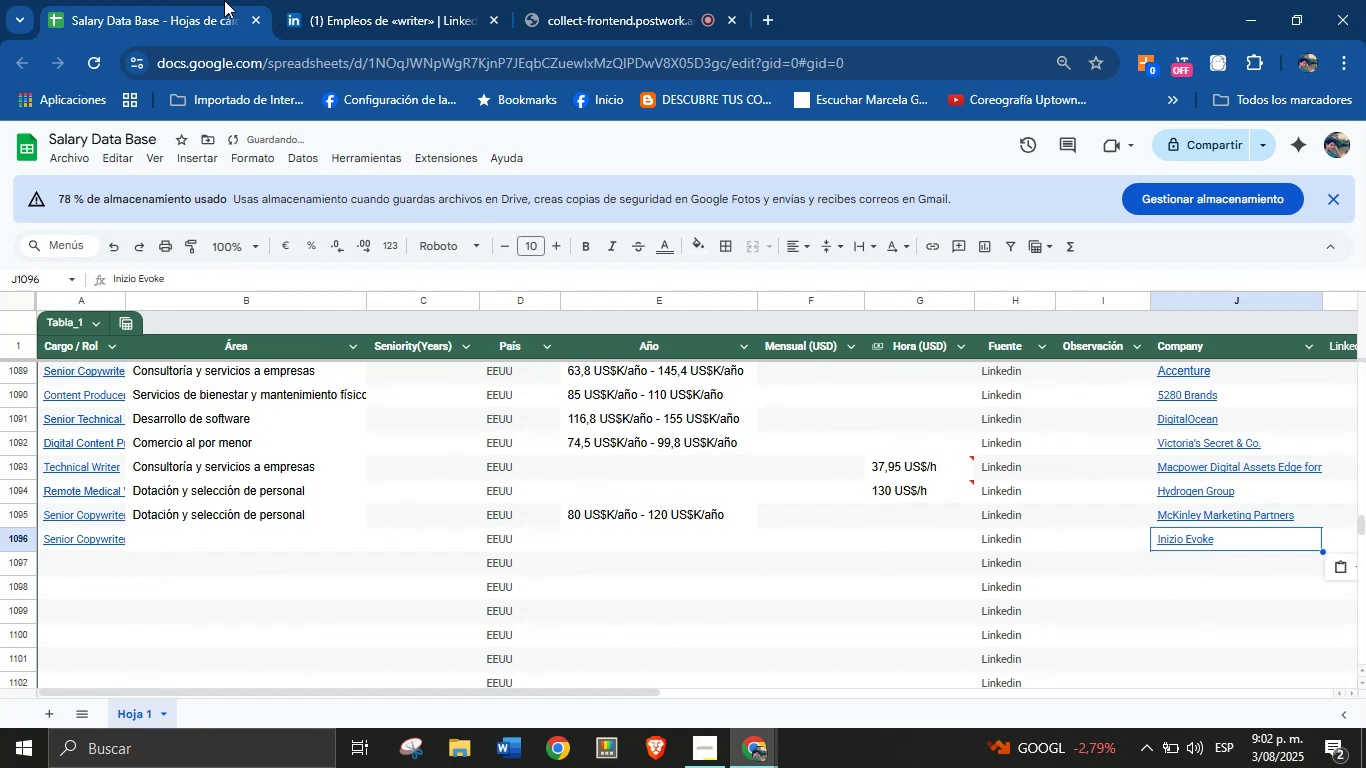 
left_click([375, 0])
 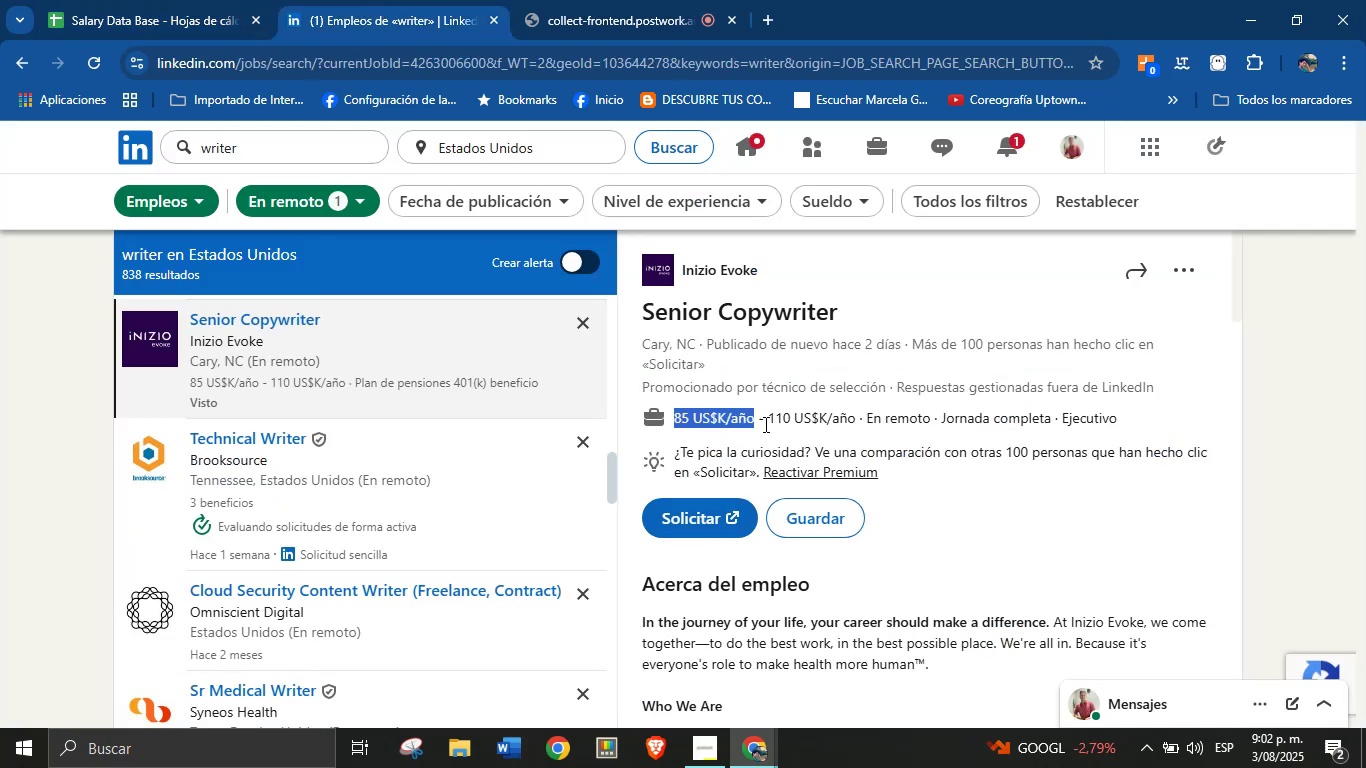 
key(Control+C)
 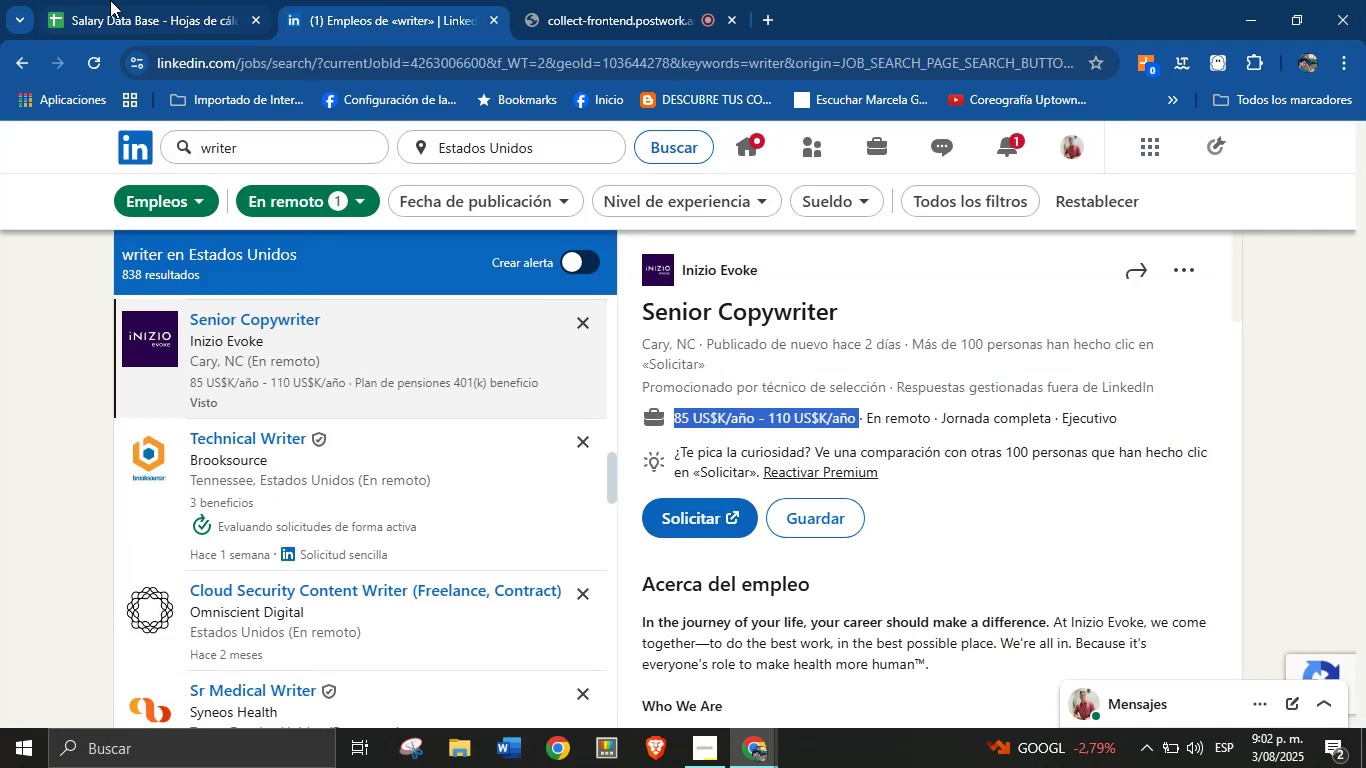 
left_click([137, 0])
 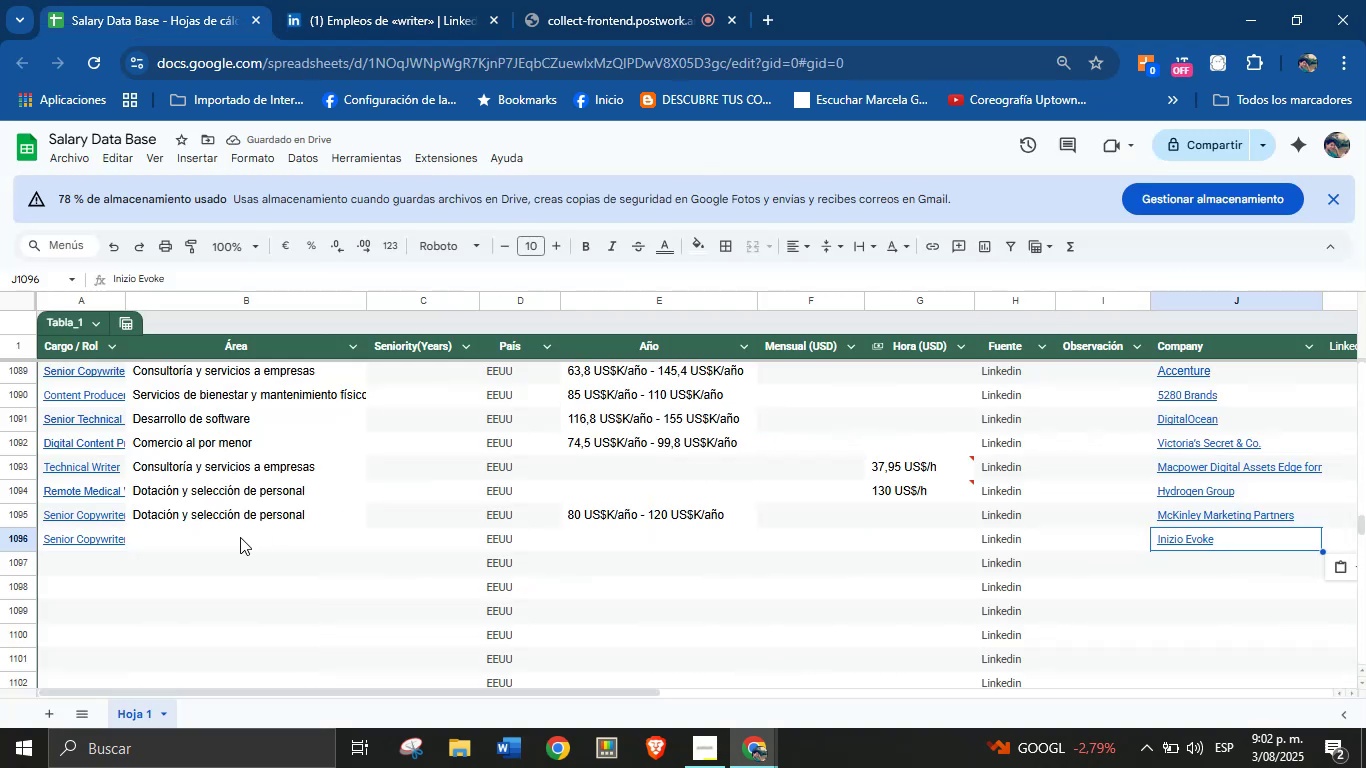 
left_click([219, 544])
 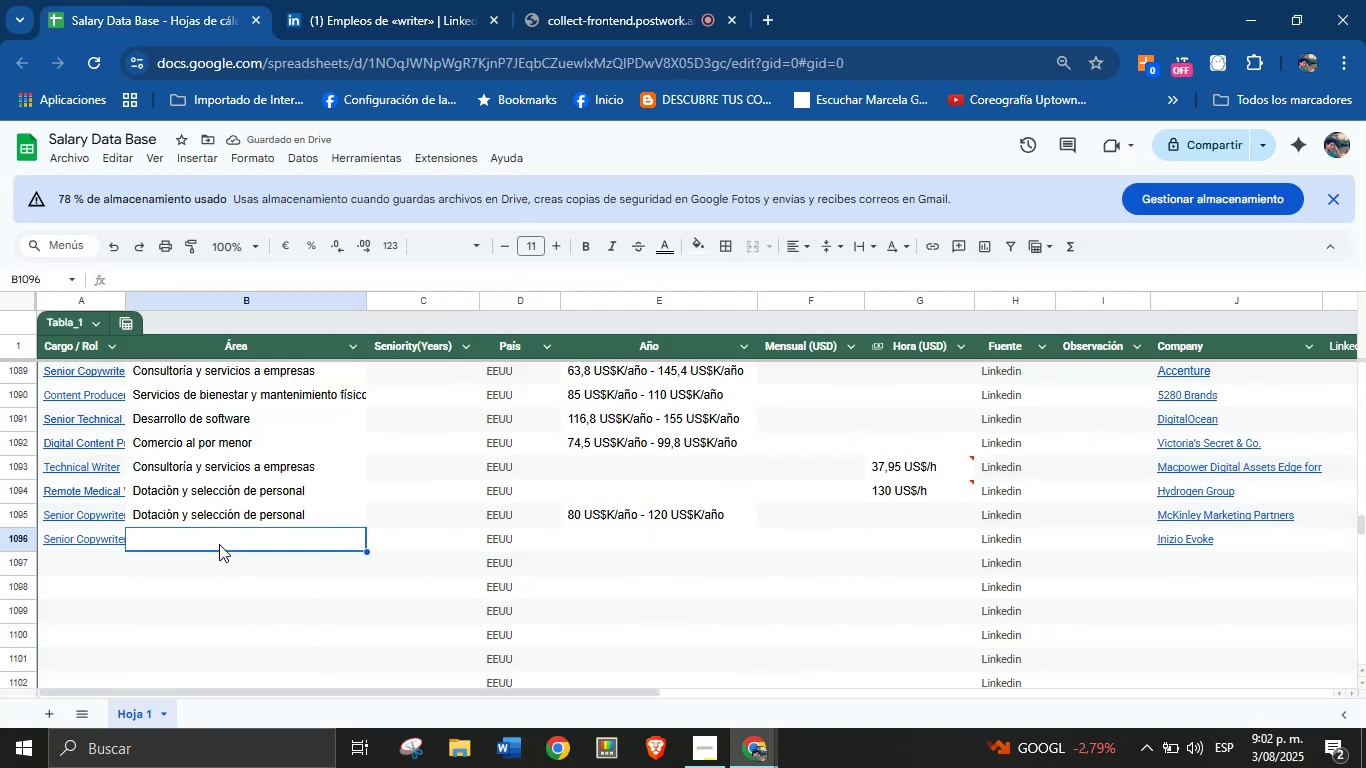 
key(Control+V)
 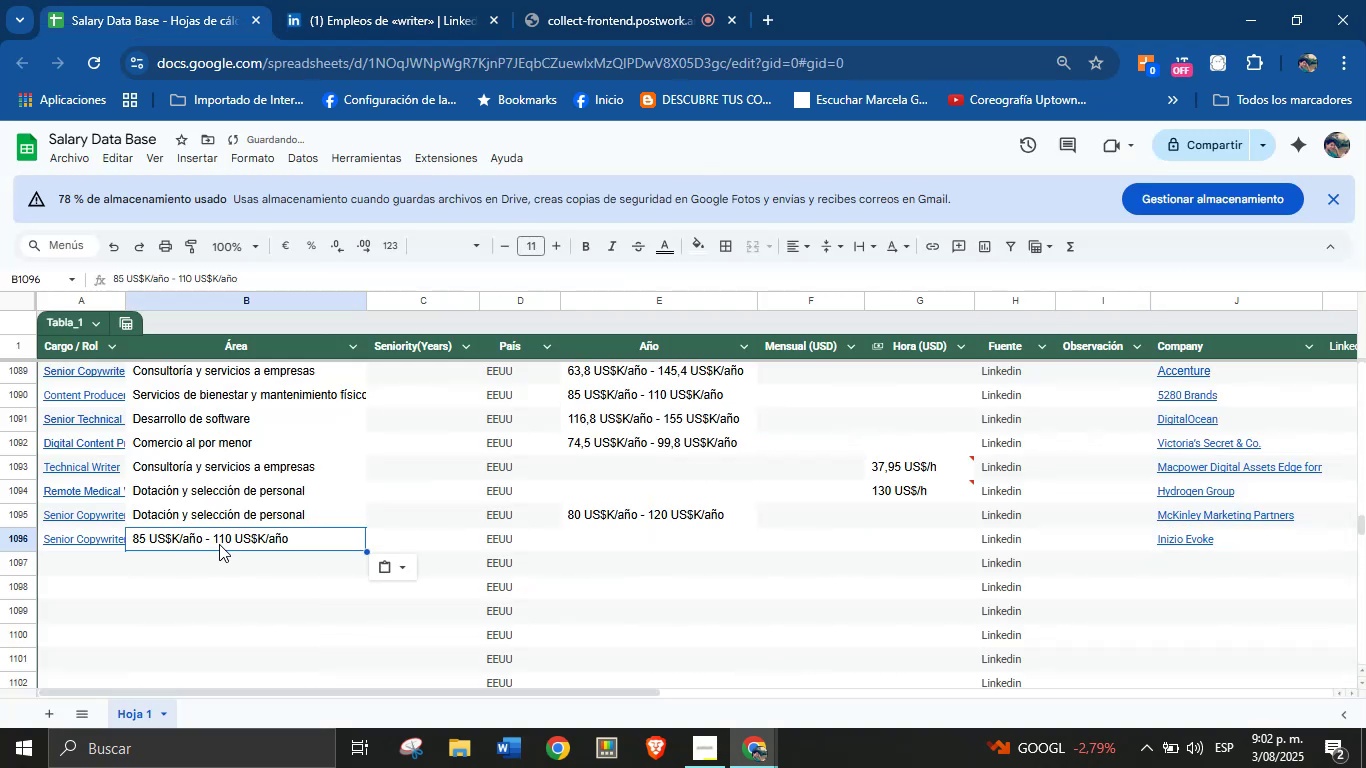 
key(Control+Z)
 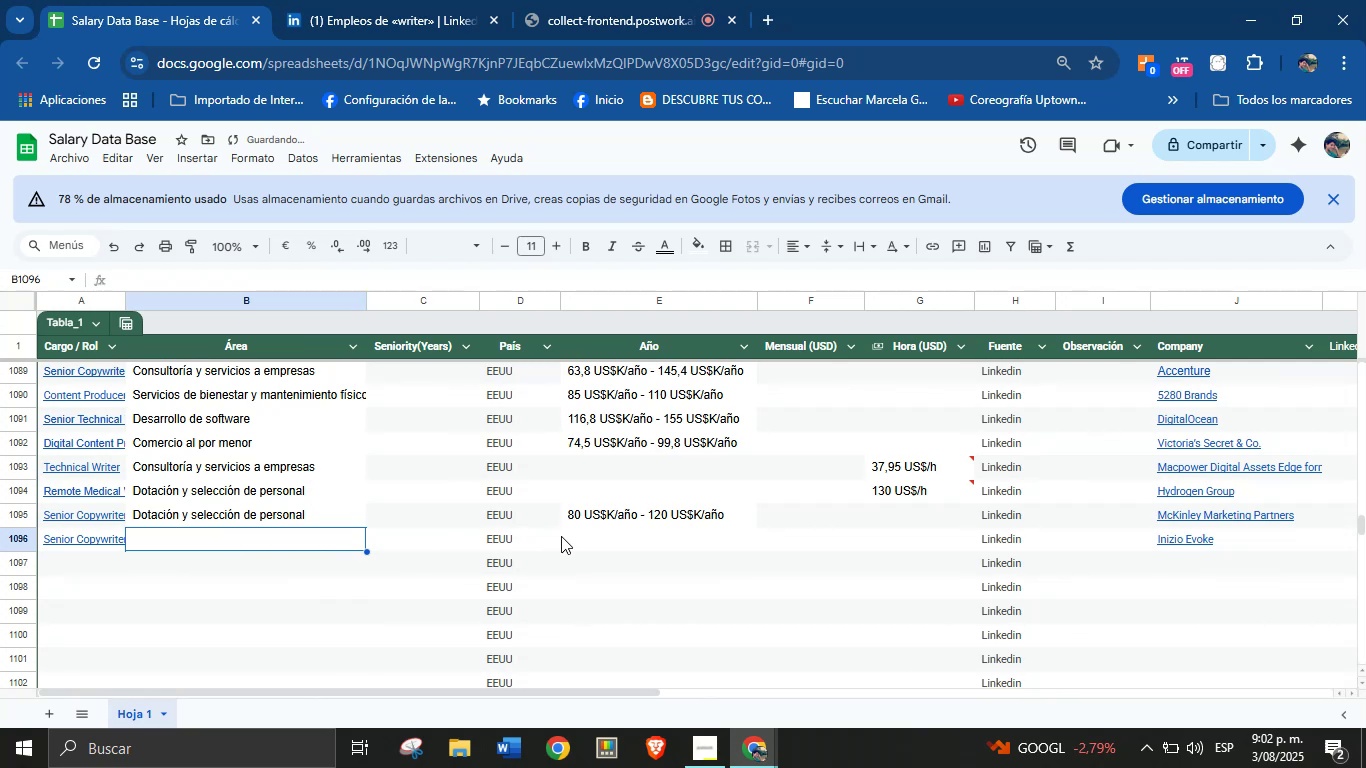 
left_click([580, 537])
 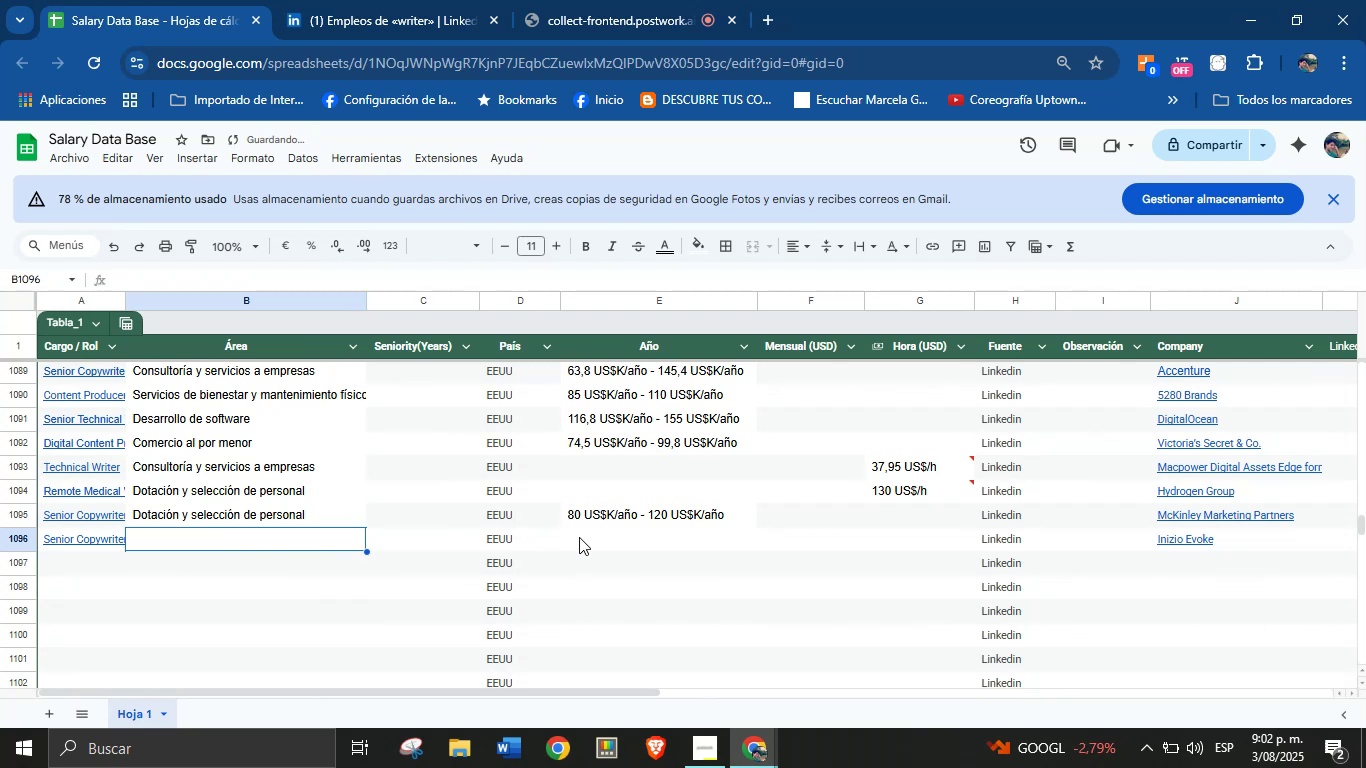 
key(Control+V)
 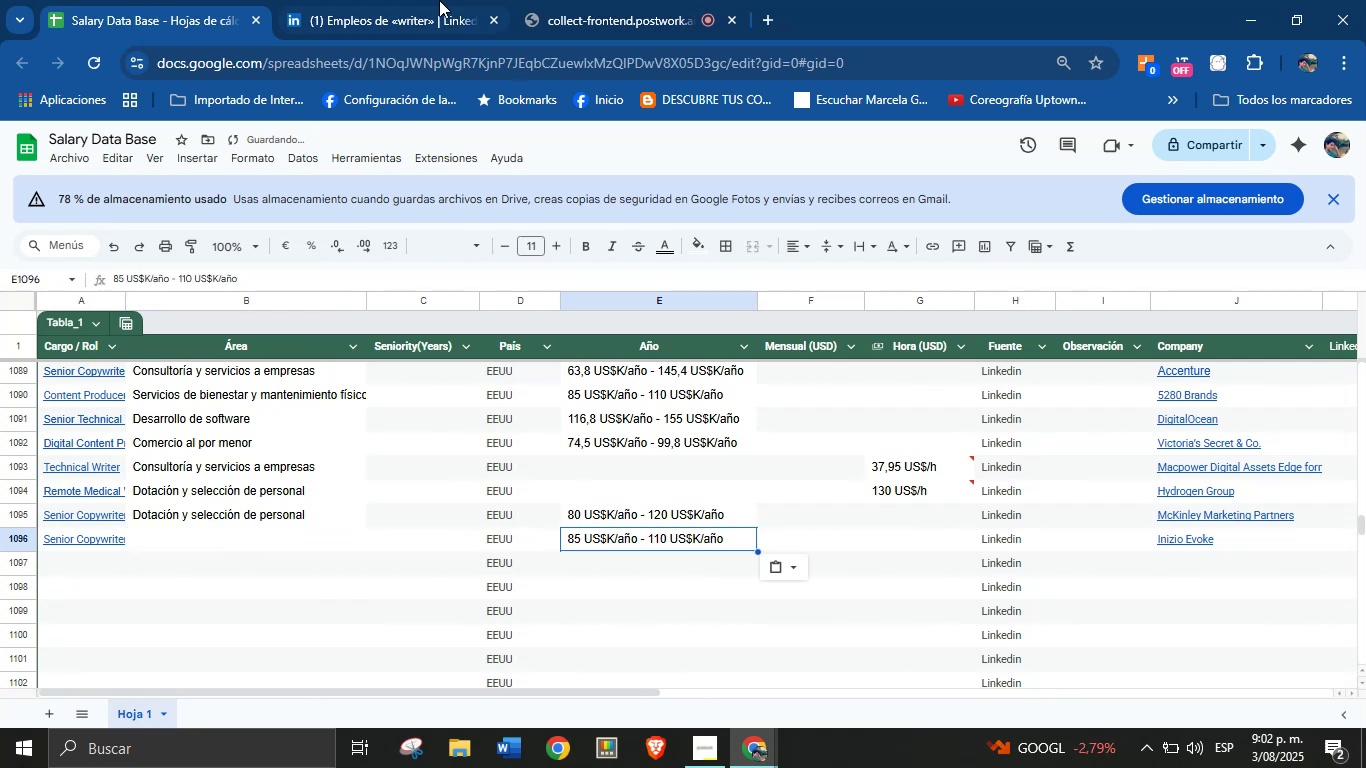 
scroll: coordinate [827, 501], scroll_direction: down, amount: 29.0
 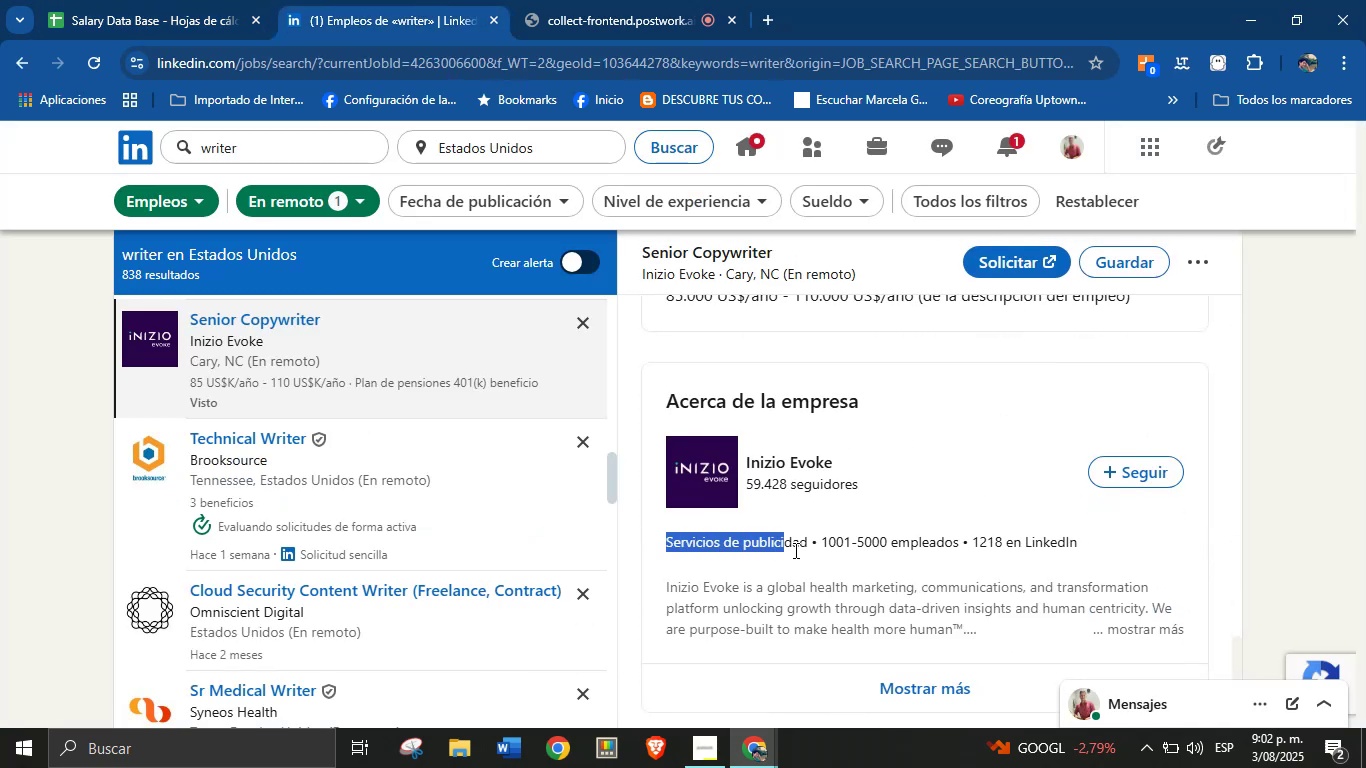 
key(Control+C)
 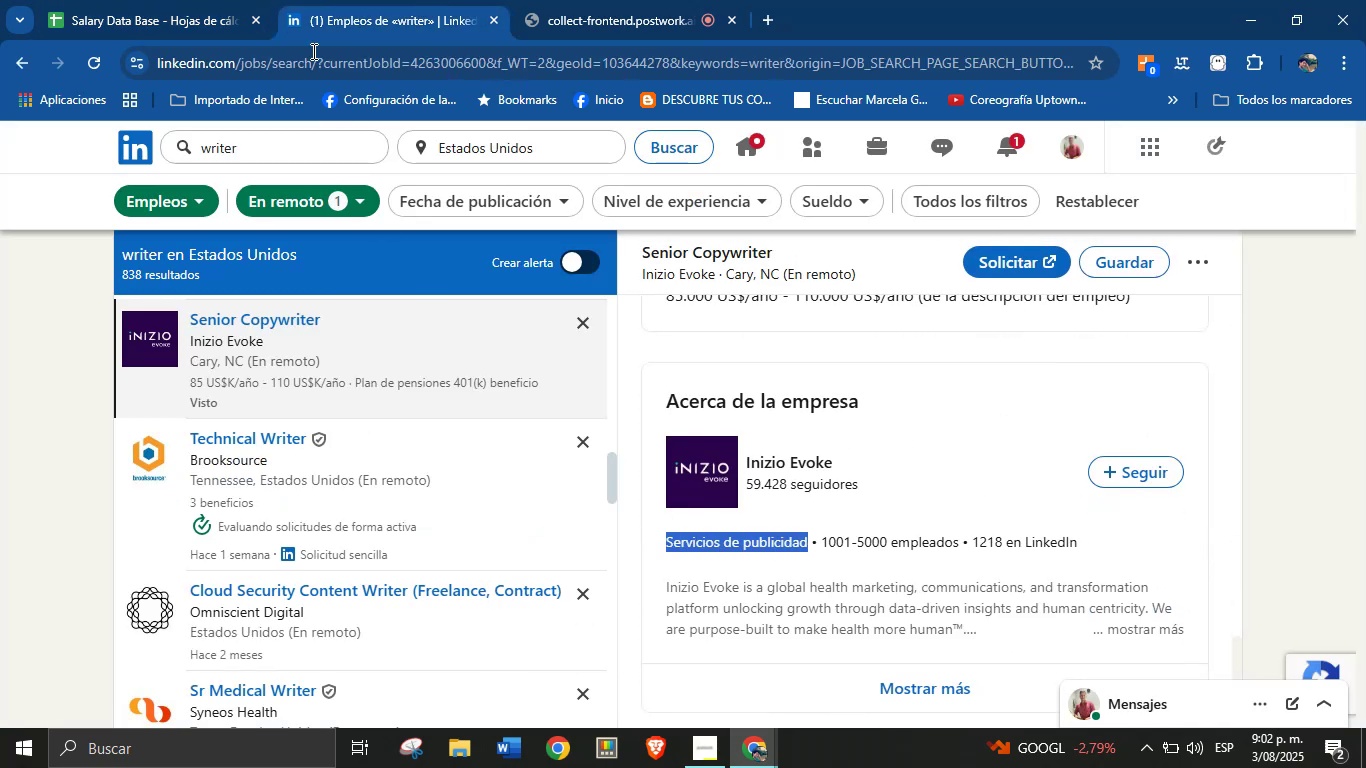 
left_click([170, 0])
 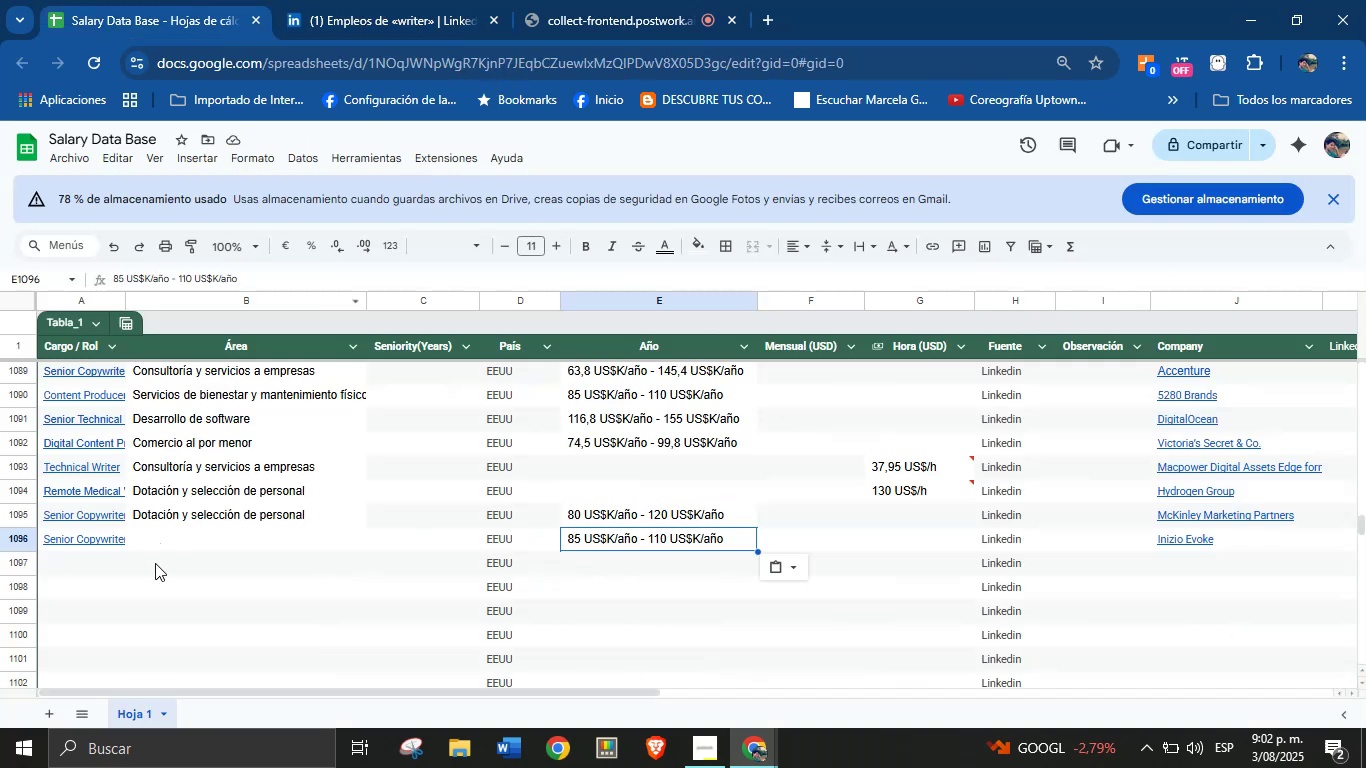 
left_click([203, 555])
 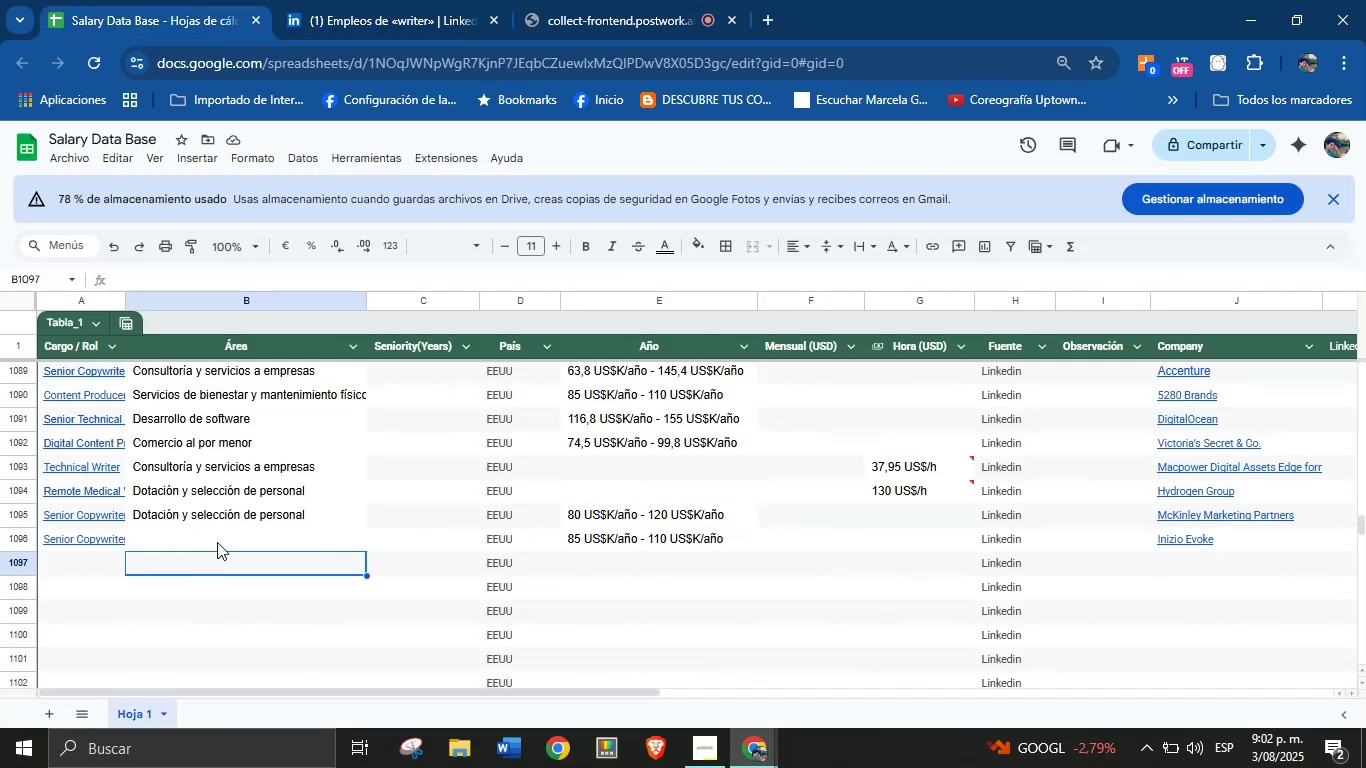 
left_click([222, 540])
 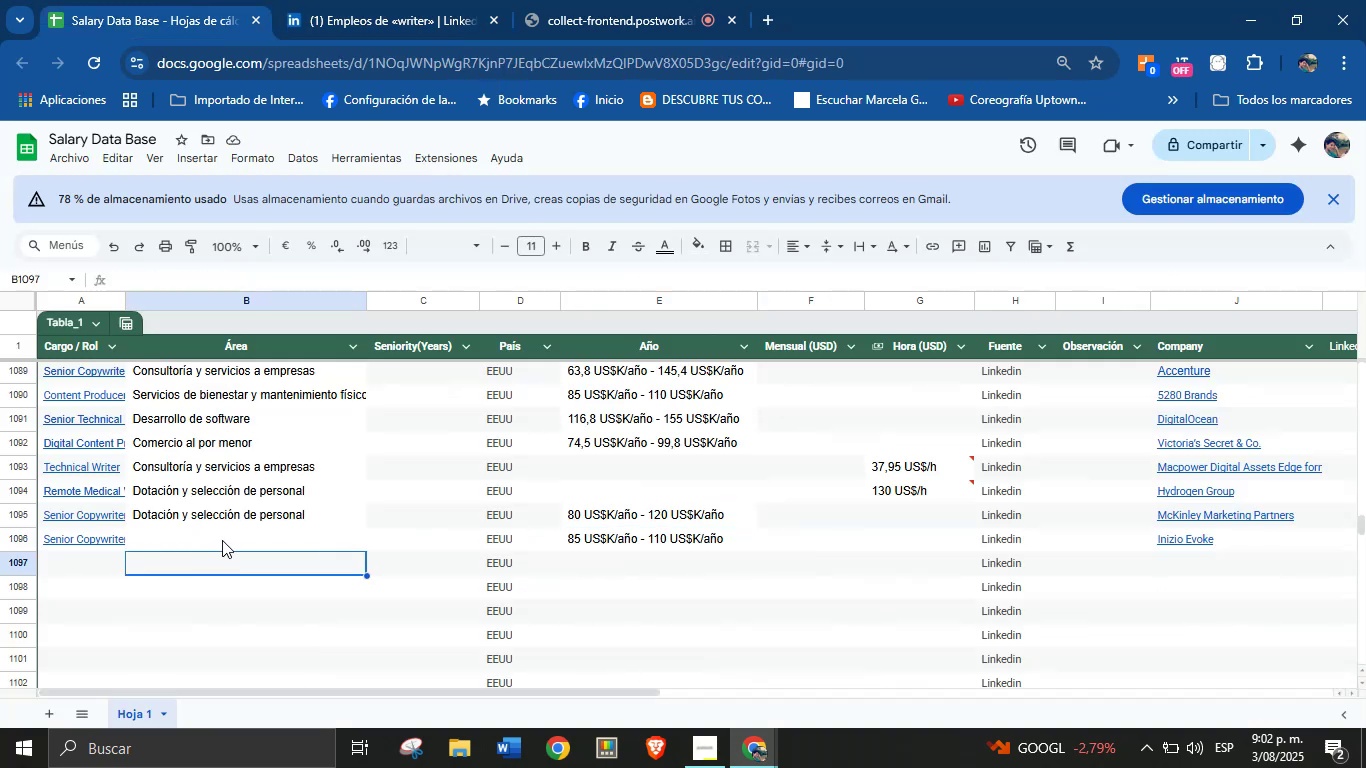 
key(Control+V)
 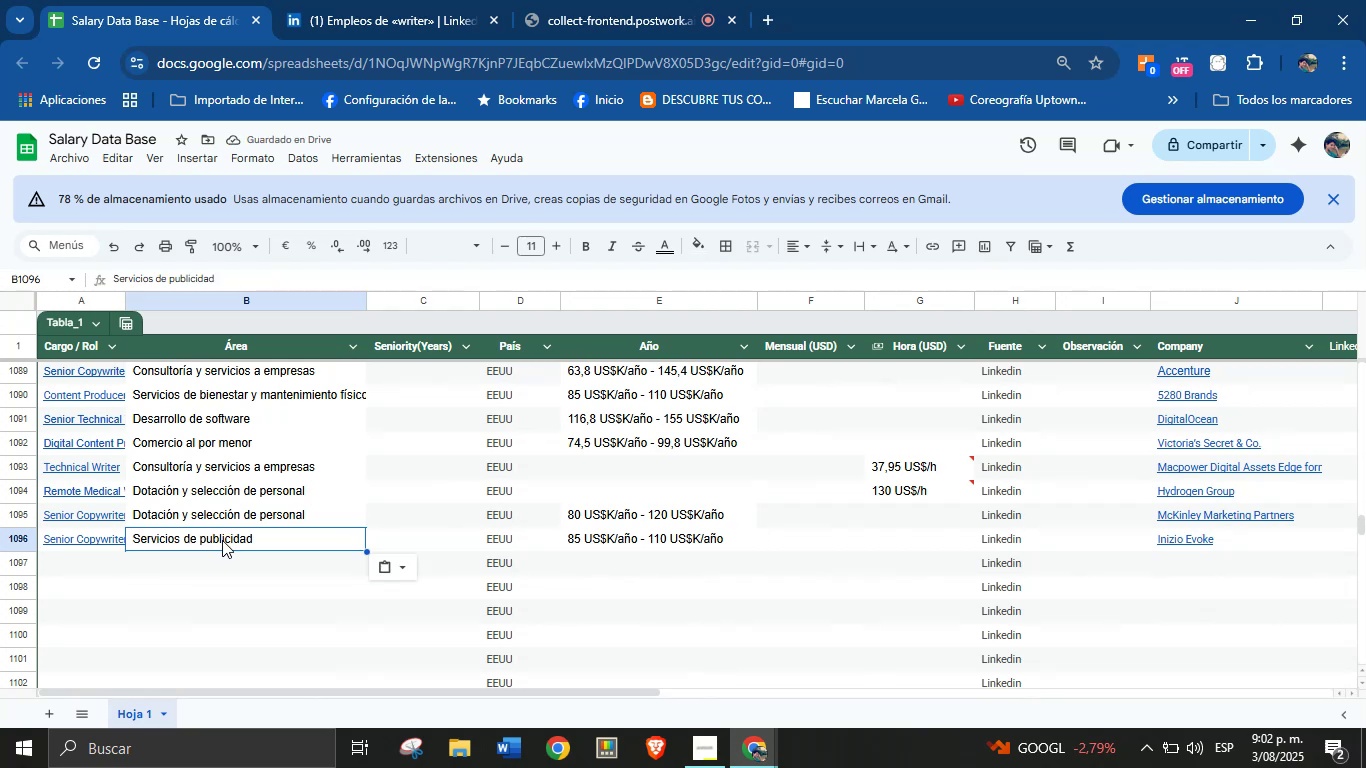 
wait(5.66)
 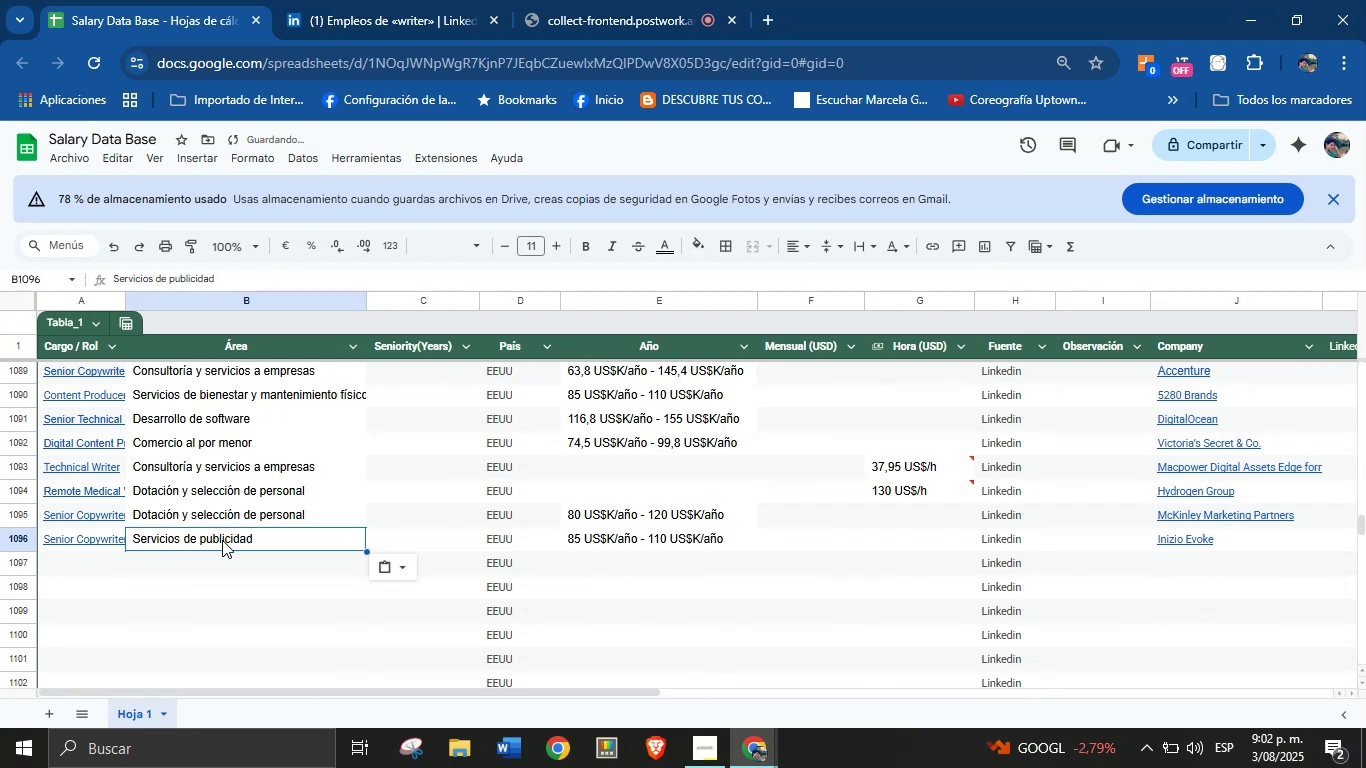 
left_click([114, 559])
 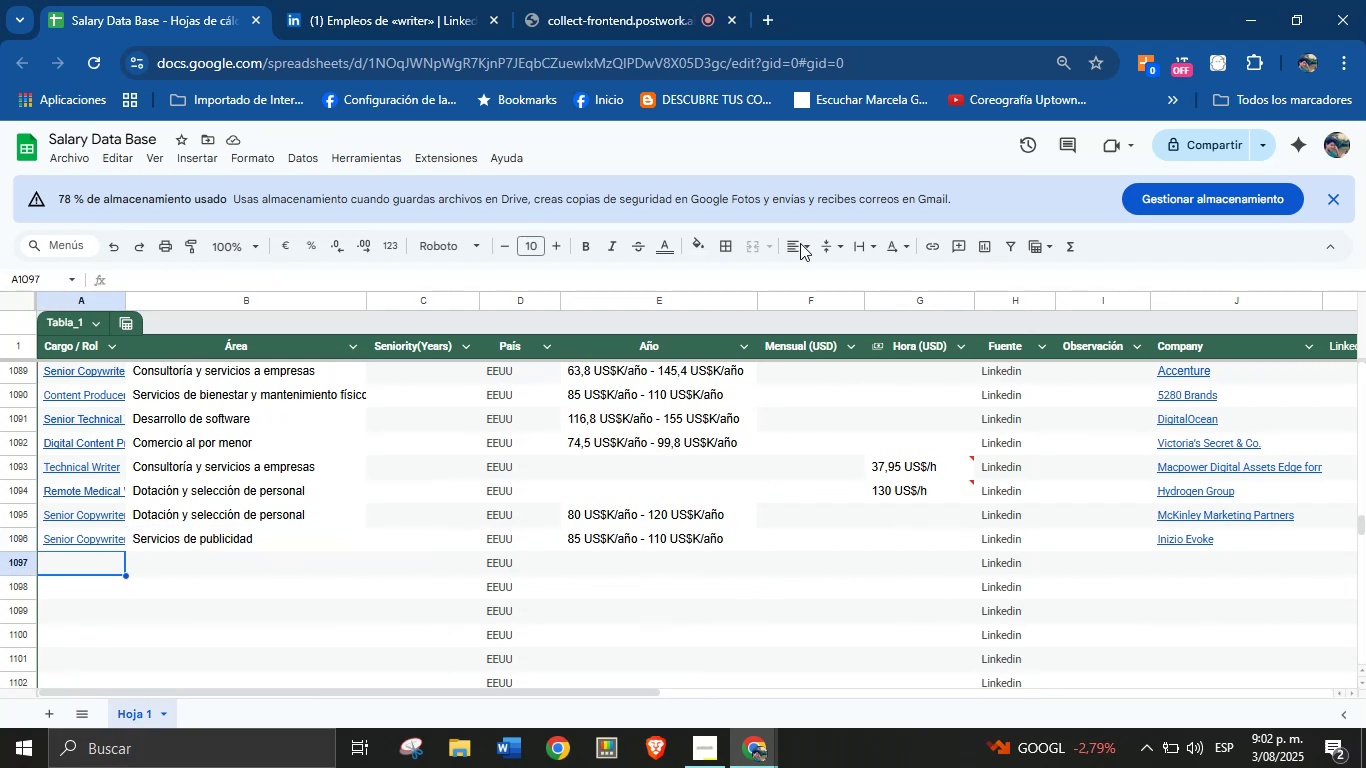 
left_click([341, 0])
 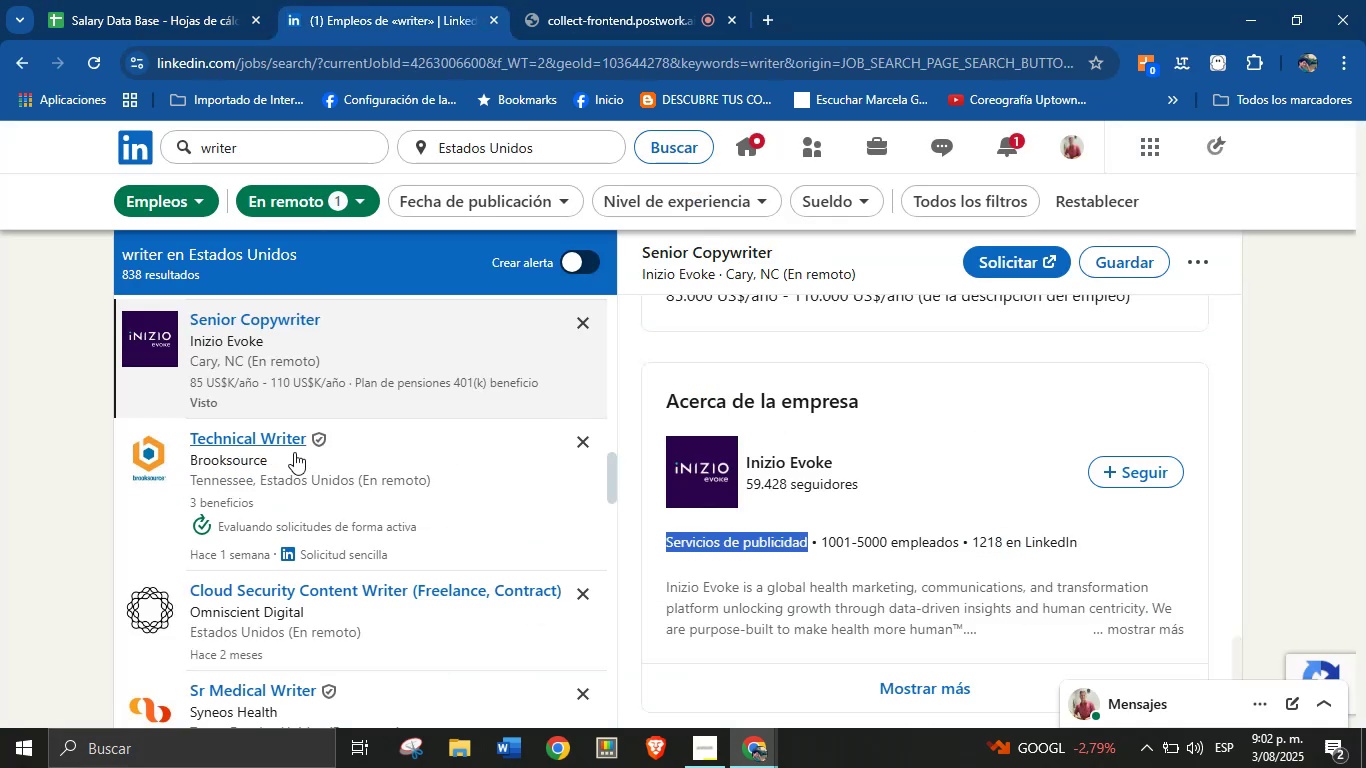 
scroll: coordinate [407, 485], scroll_direction: down, amount: 1.0
 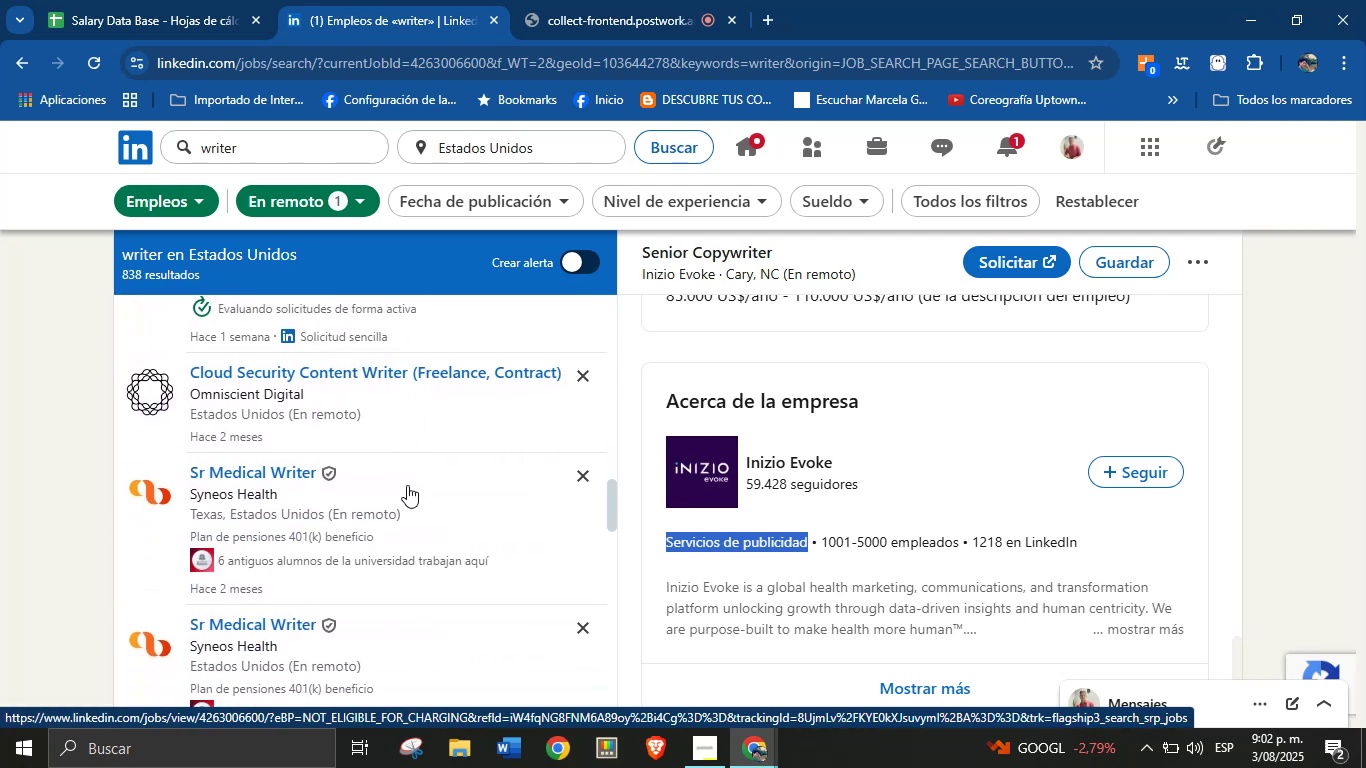 
scroll: coordinate [407, 485], scroll_direction: none, amount: 0.0
 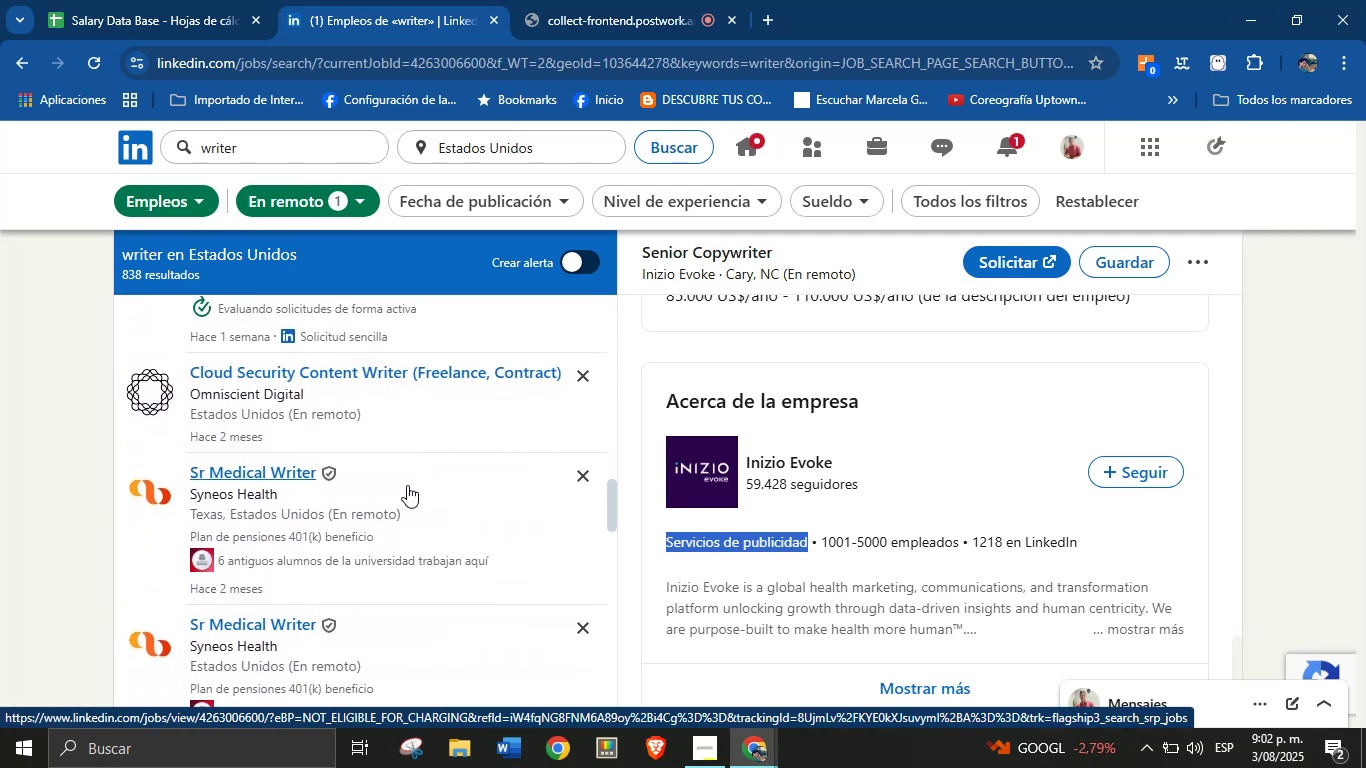 
scroll: coordinate [407, 485], scroll_direction: down, amount: 2.0
 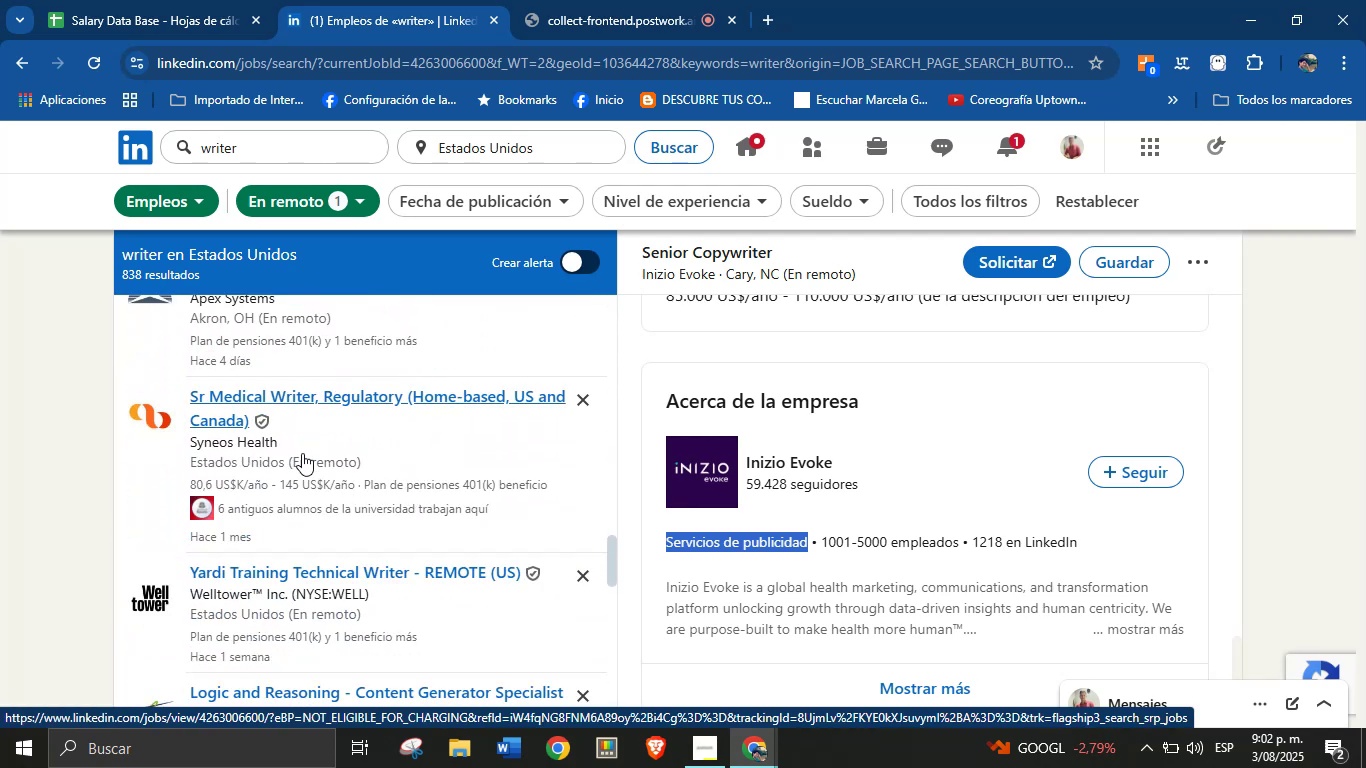 
left_click([257, 409])
 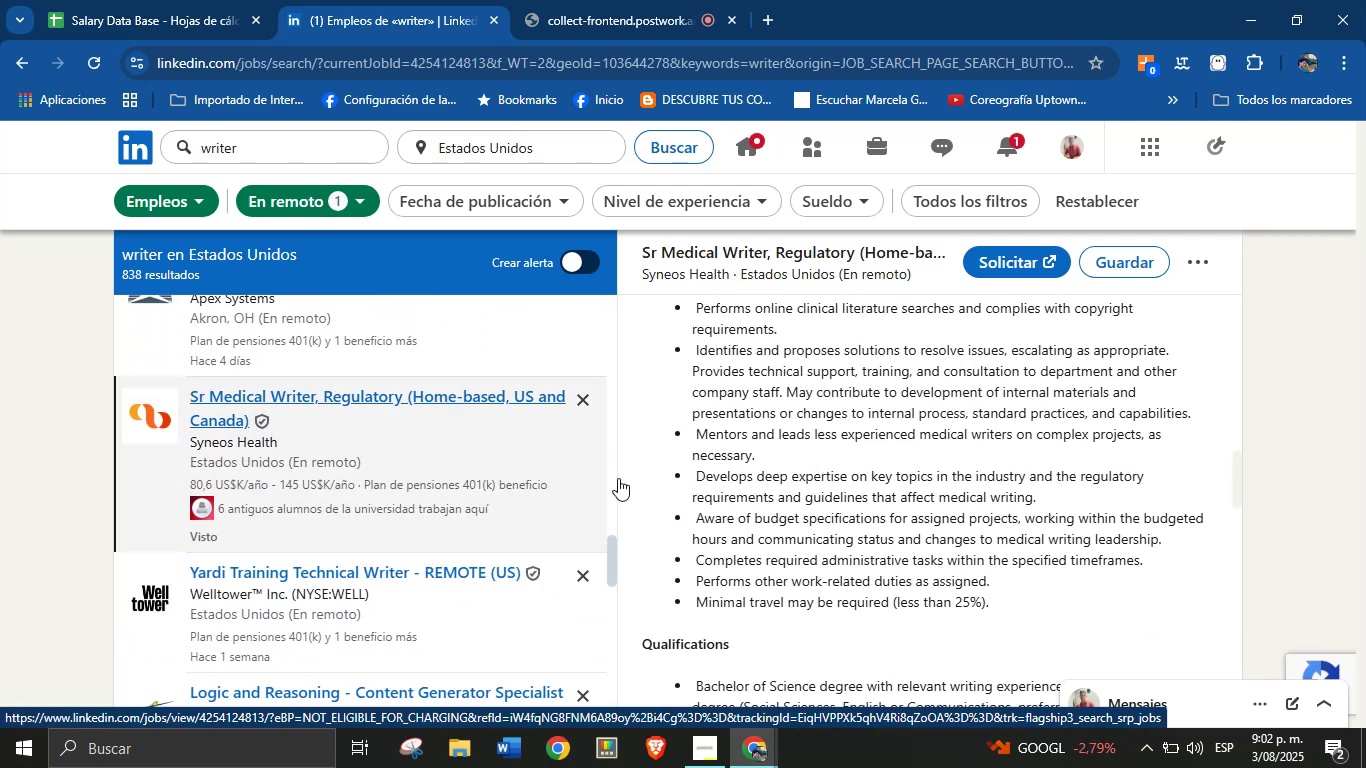 
scroll: coordinate [1002, 433], scroll_direction: up, amount: 7.0
 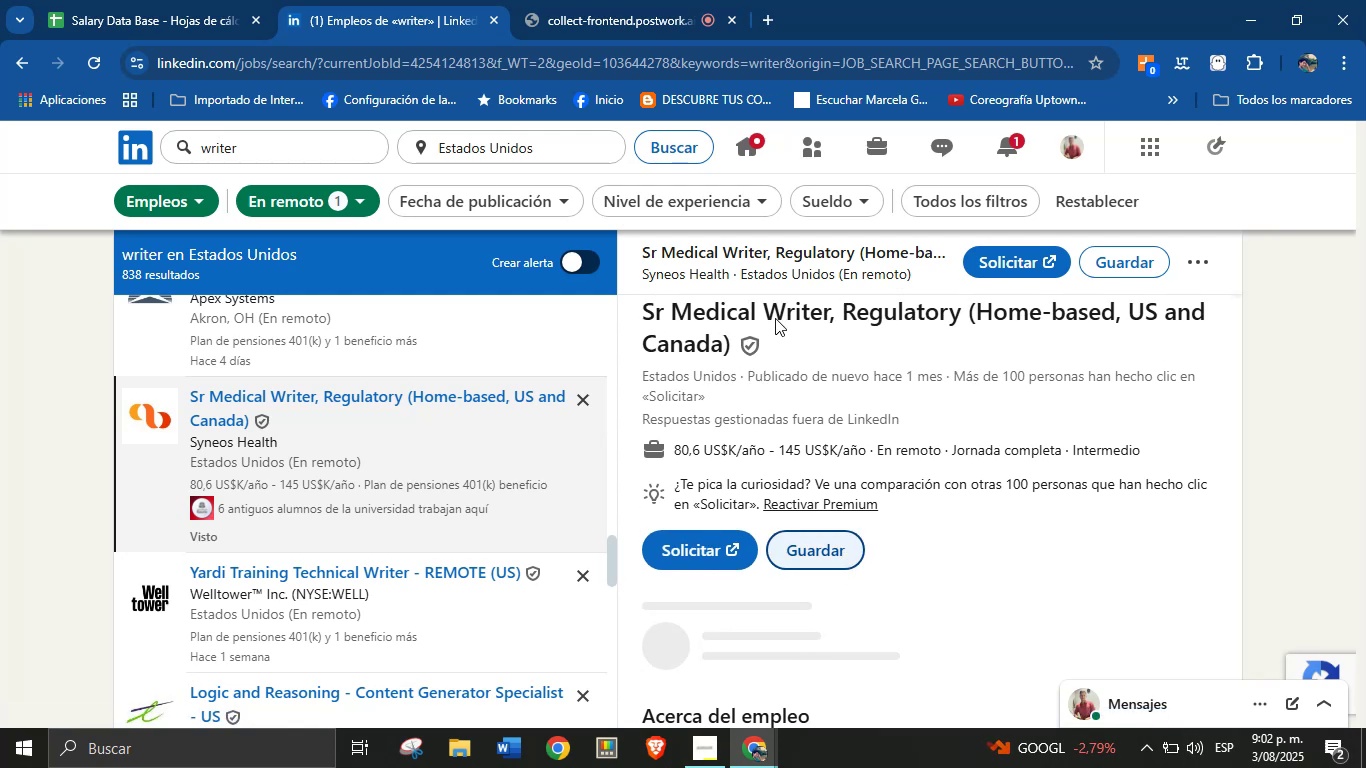 
left_click([792, 337])
 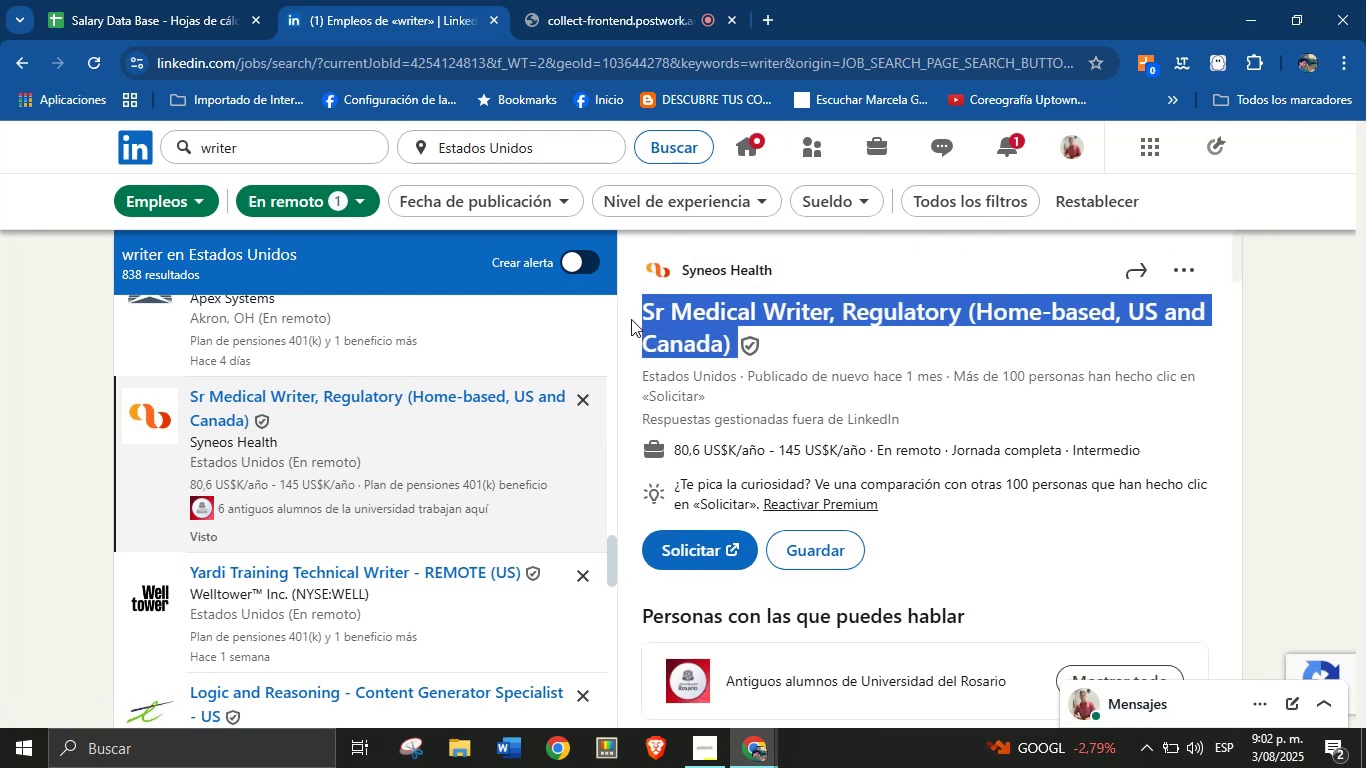 
key(Control+C)
 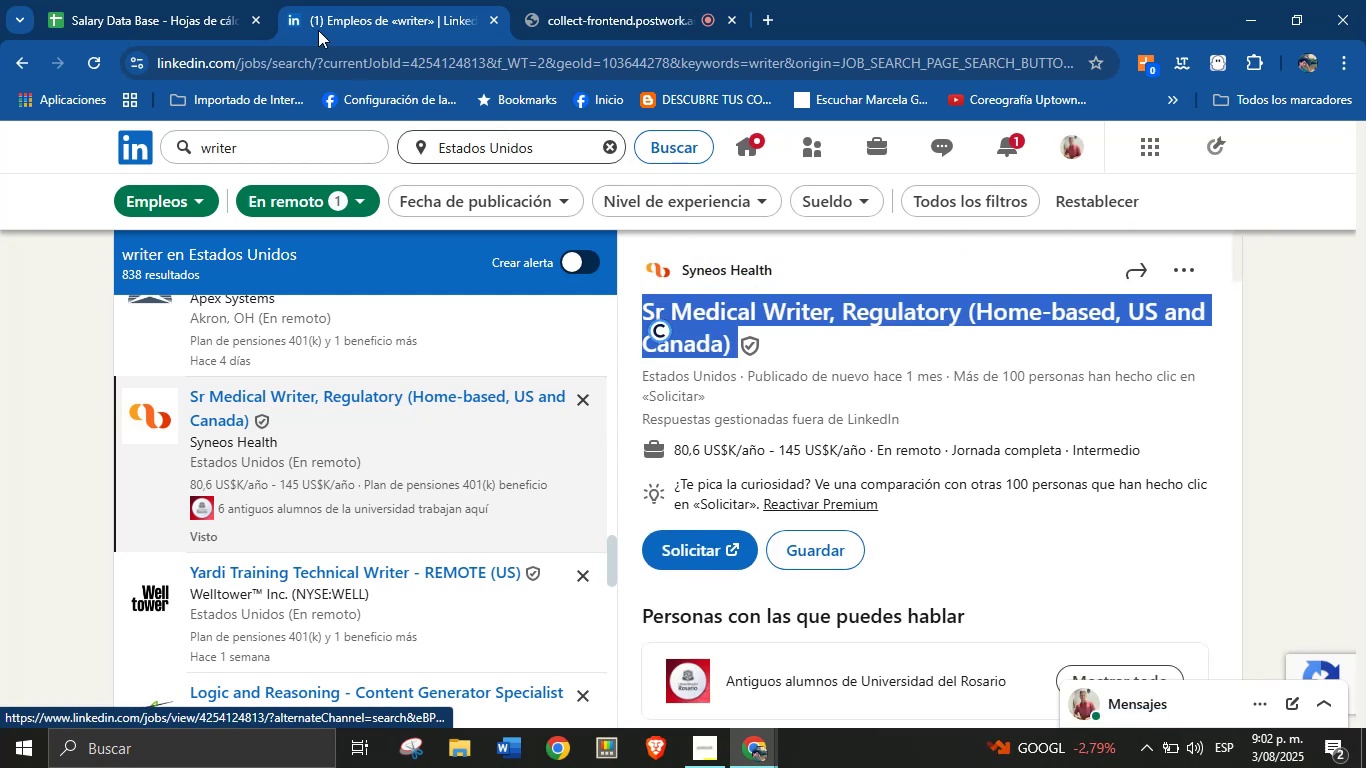 
left_click([261, 0])
 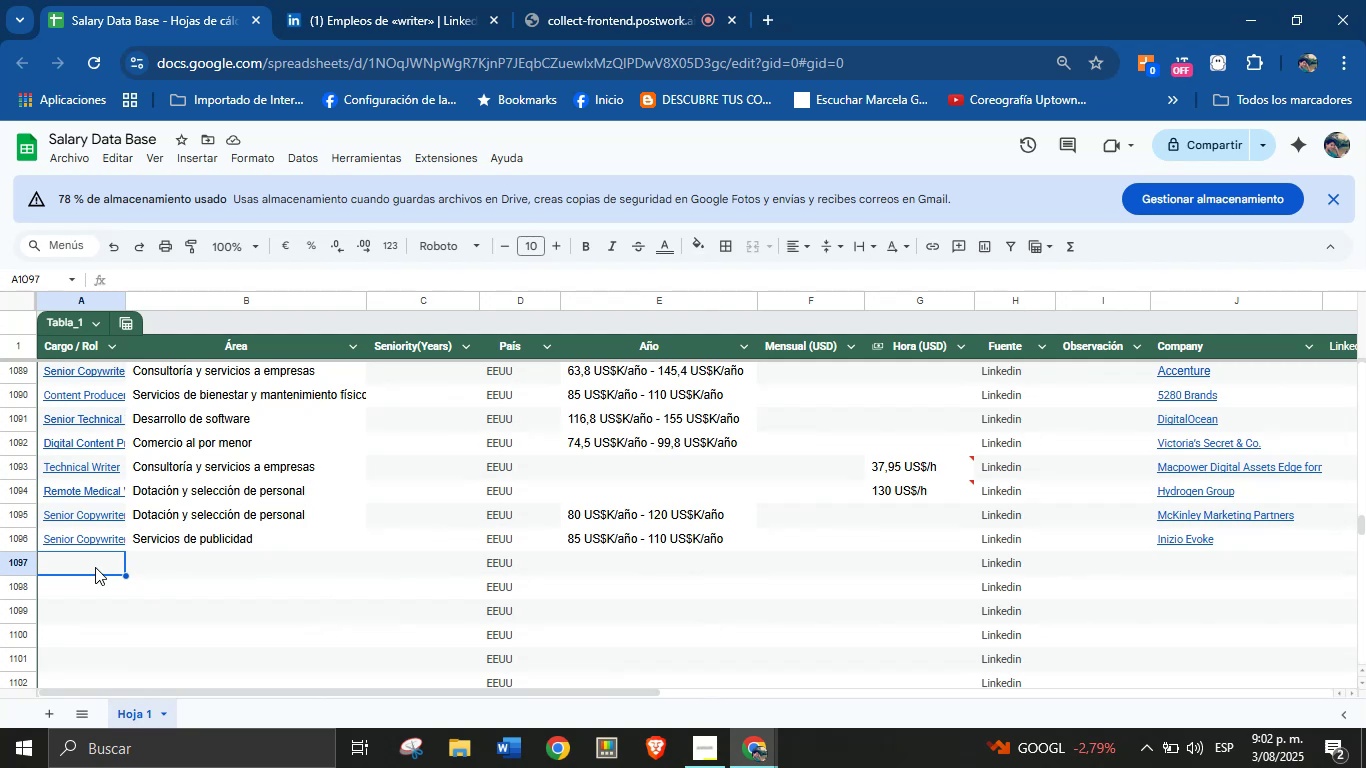 
left_click([90, 564])
 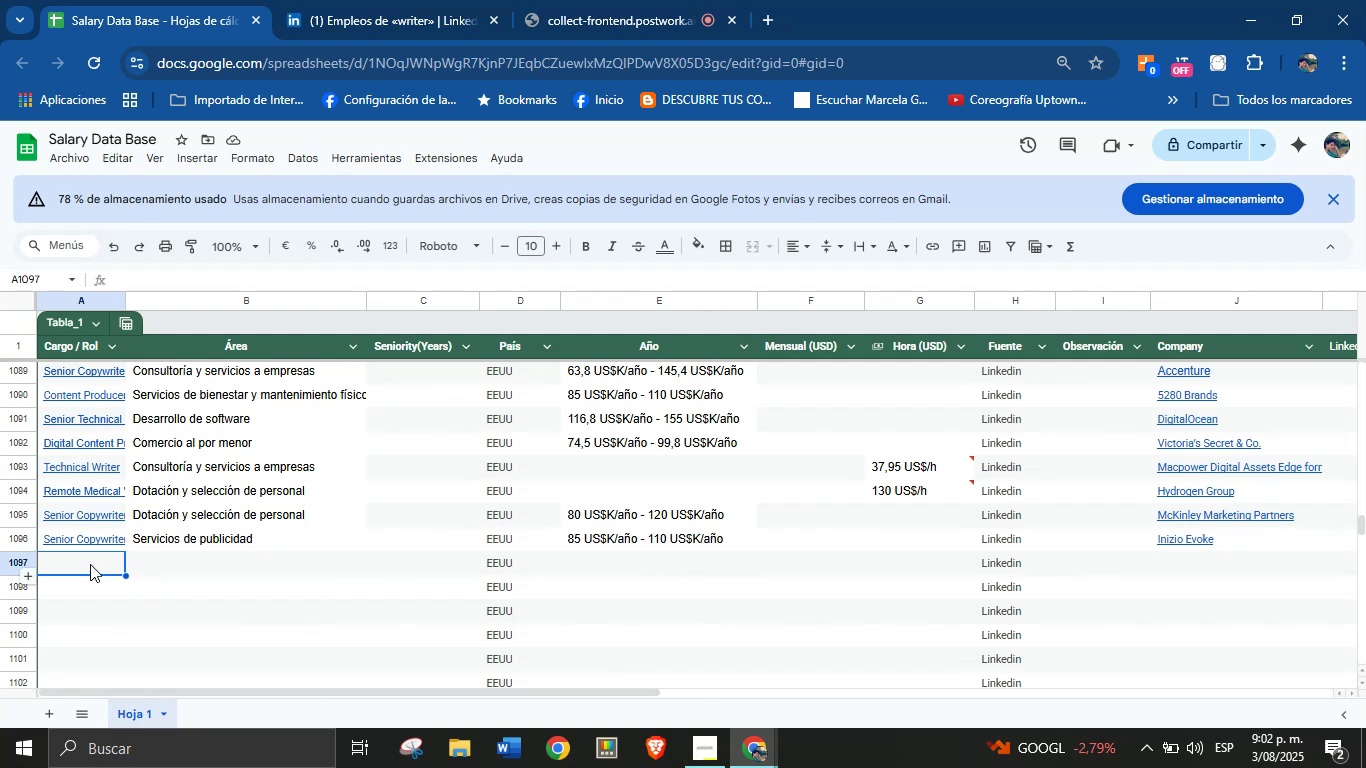 
key(Control+V)
 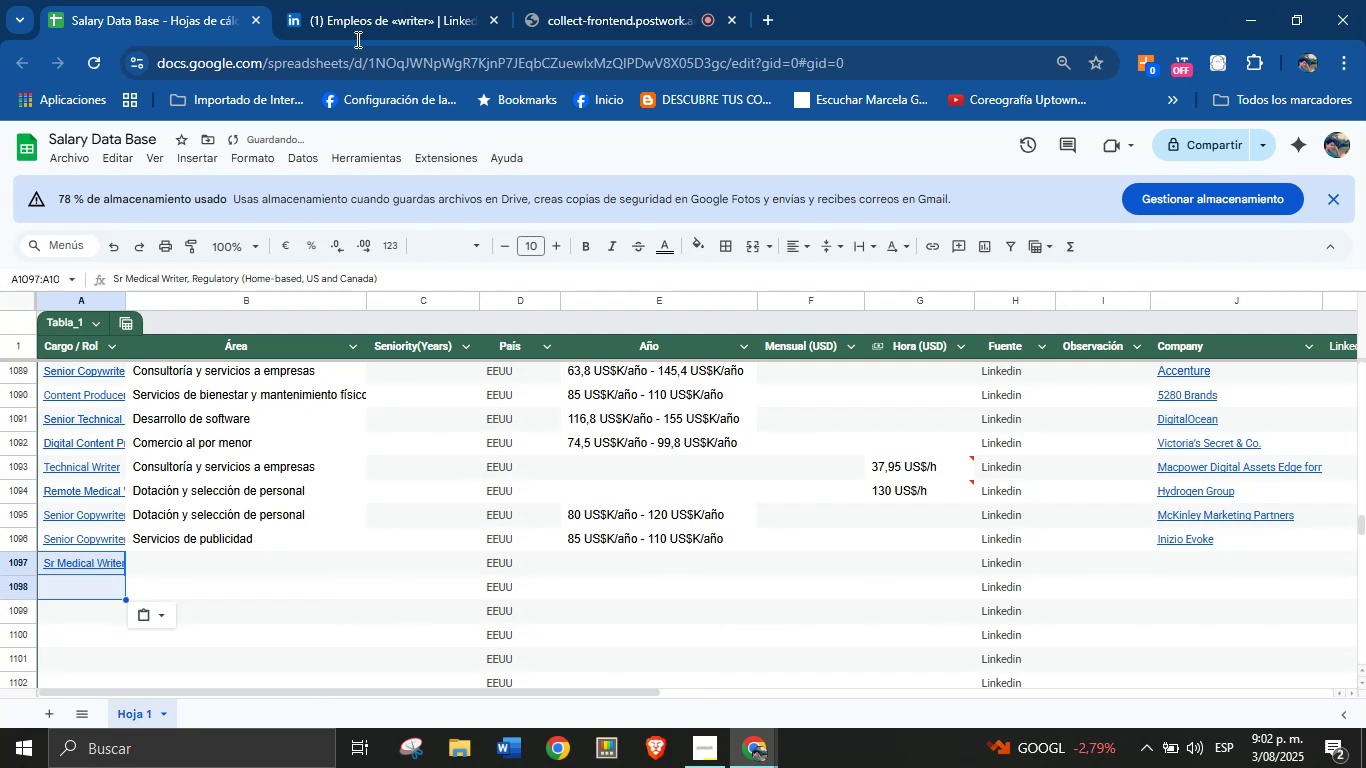 
left_click([399, 0])
 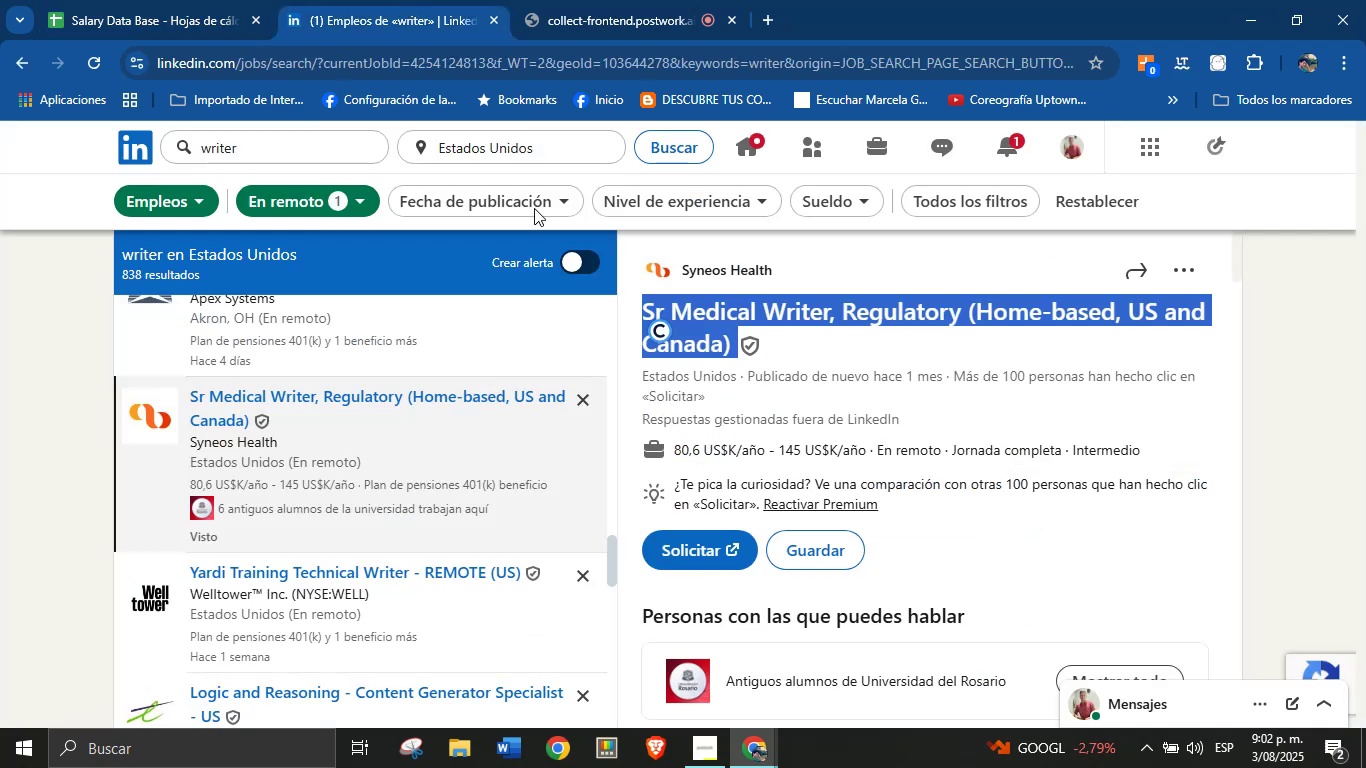 
left_click([813, 259])
 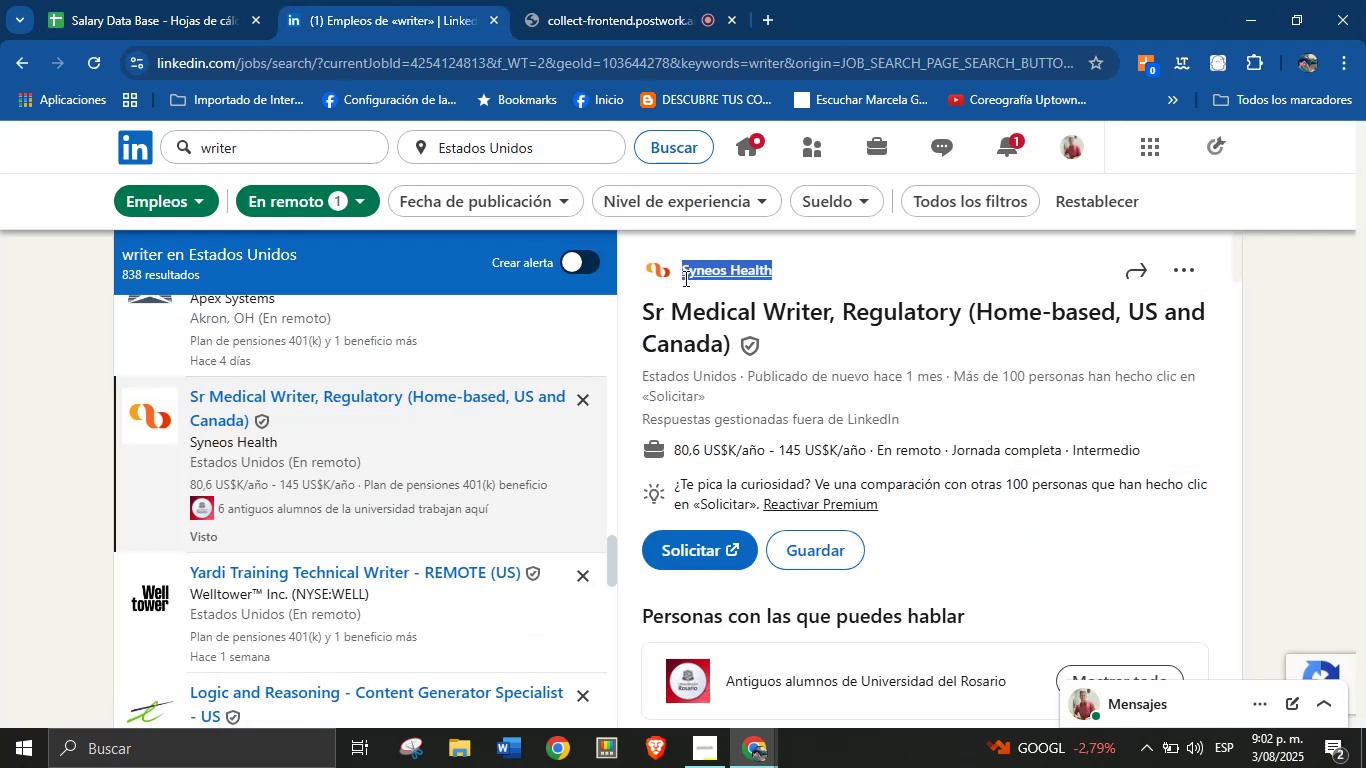 
key(Control+C)
 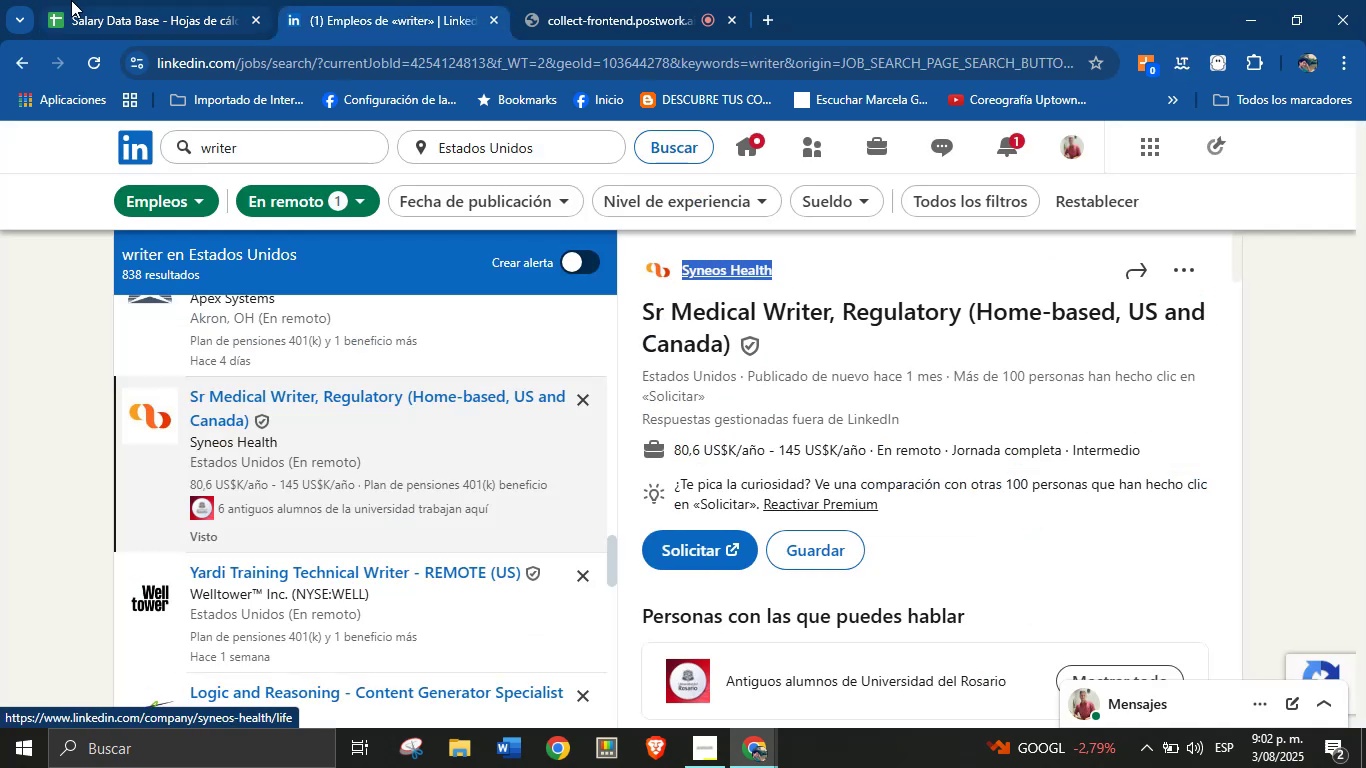 
left_click([159, 0])
 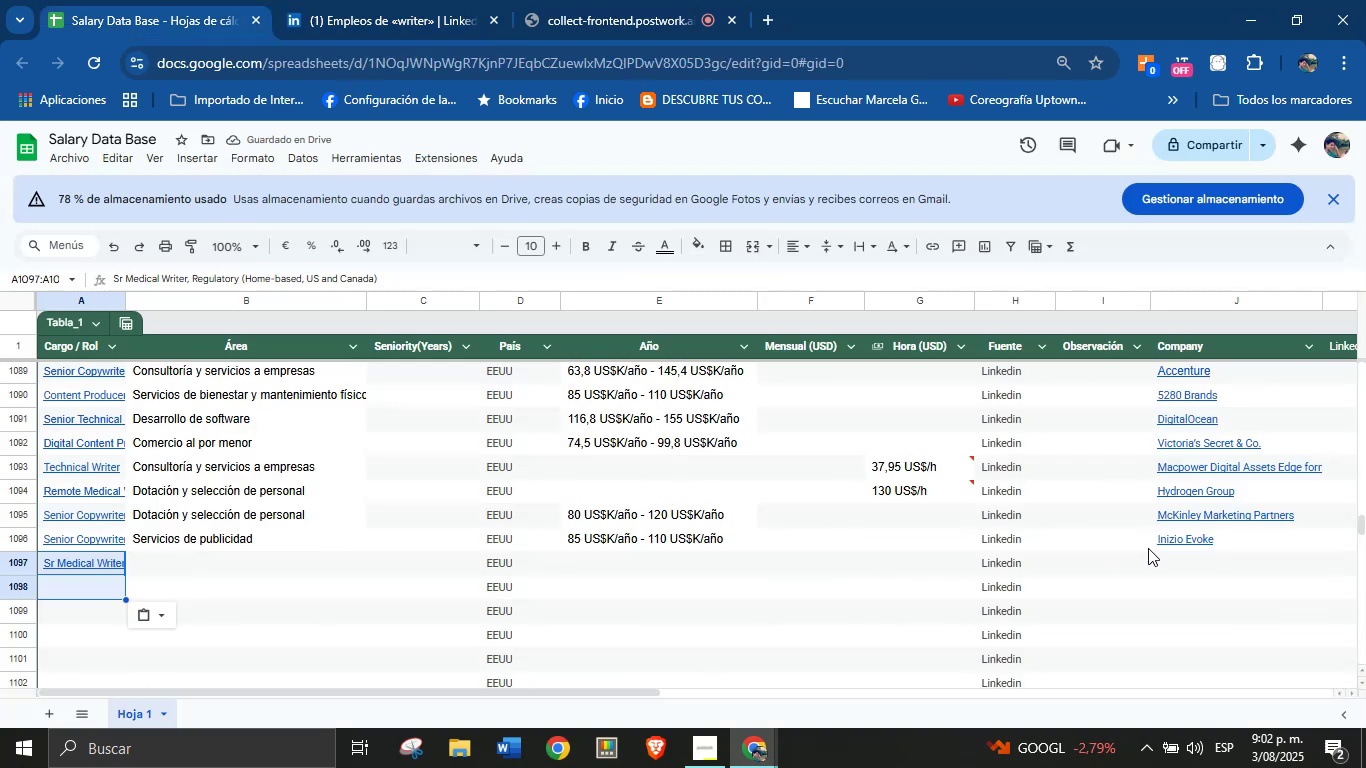 
left_click([1179, 568])
 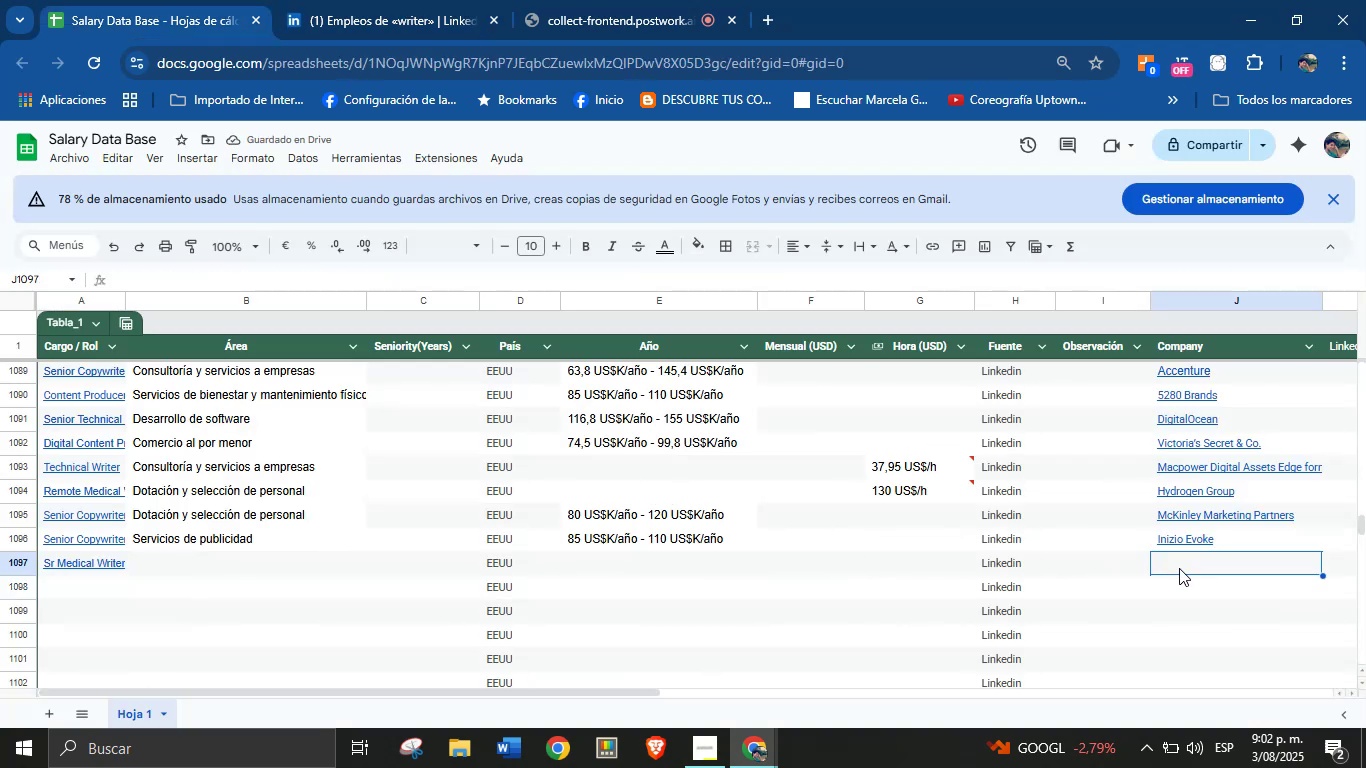 
key(Control+V)
 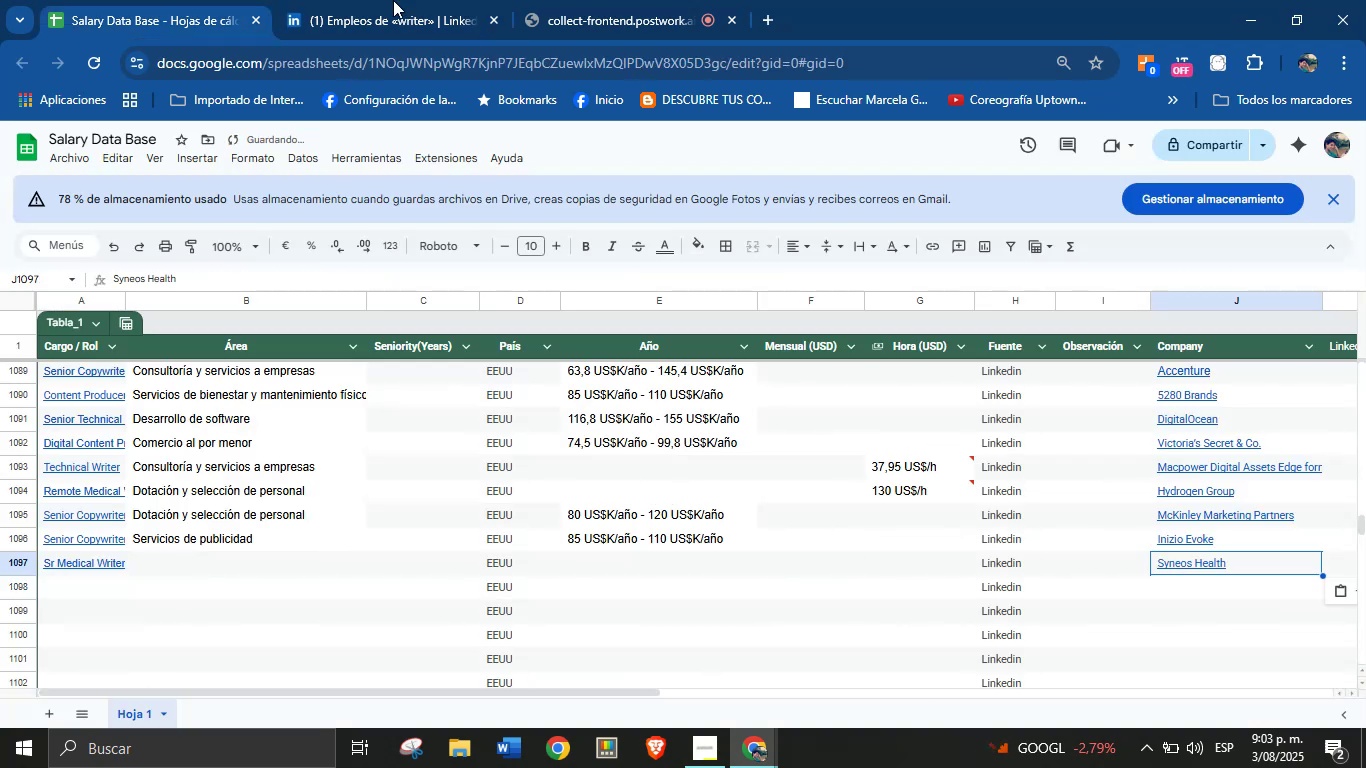 
left_click([386, 0])
 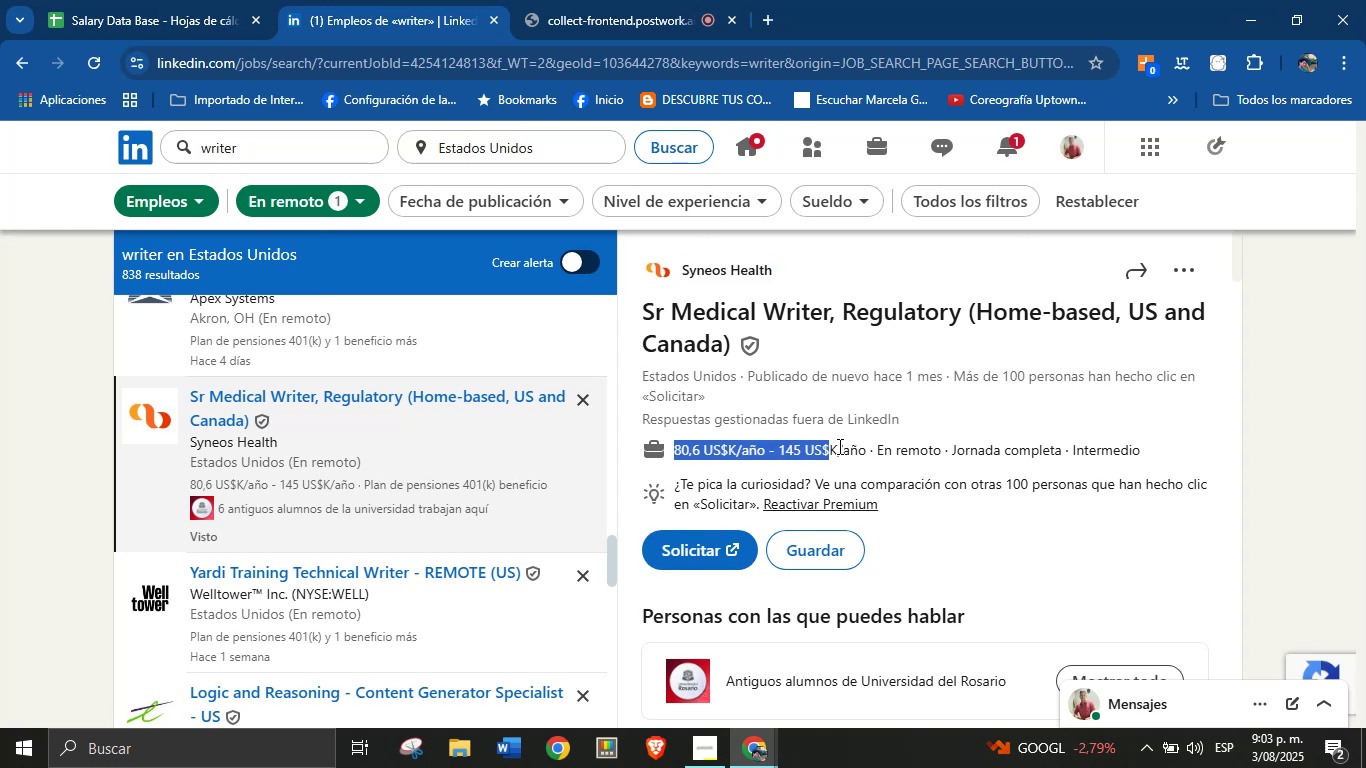 
key(Control+C)
 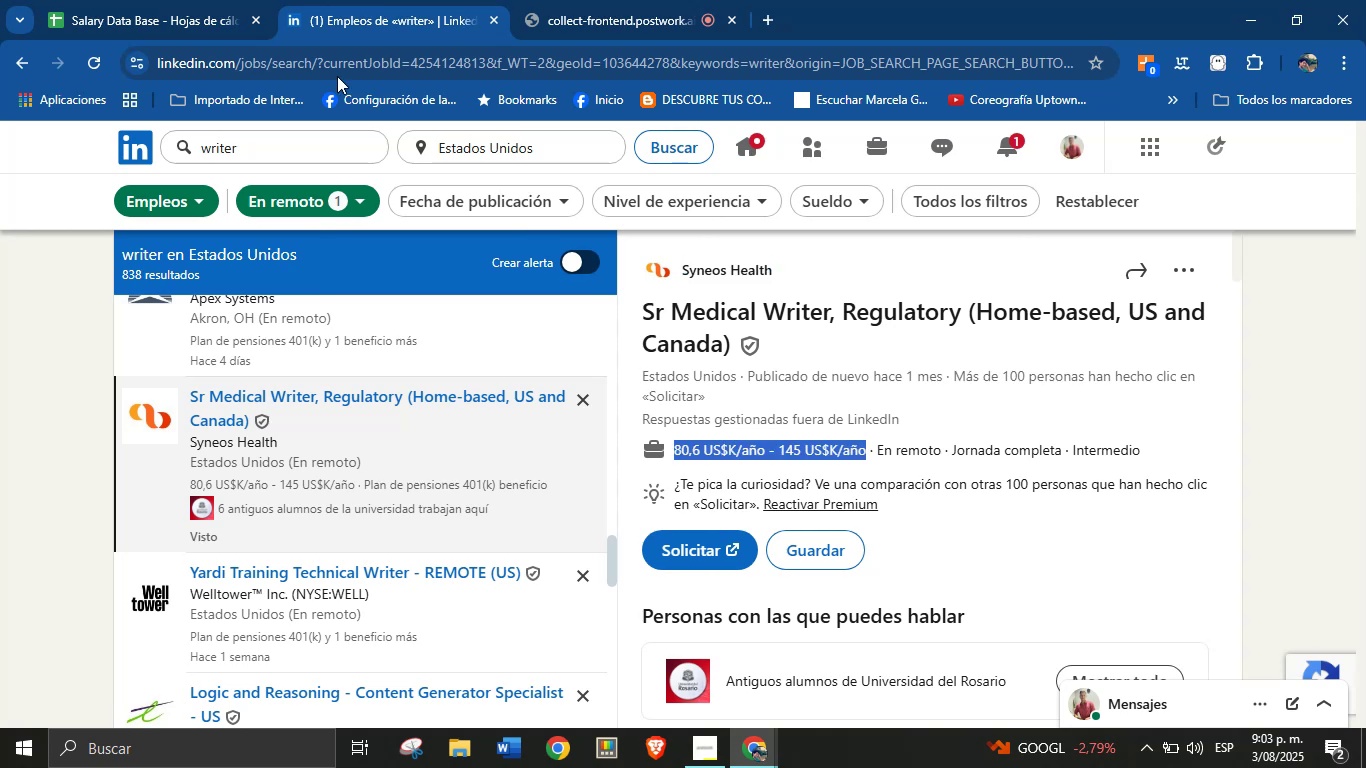 
left_click([137, 0])
 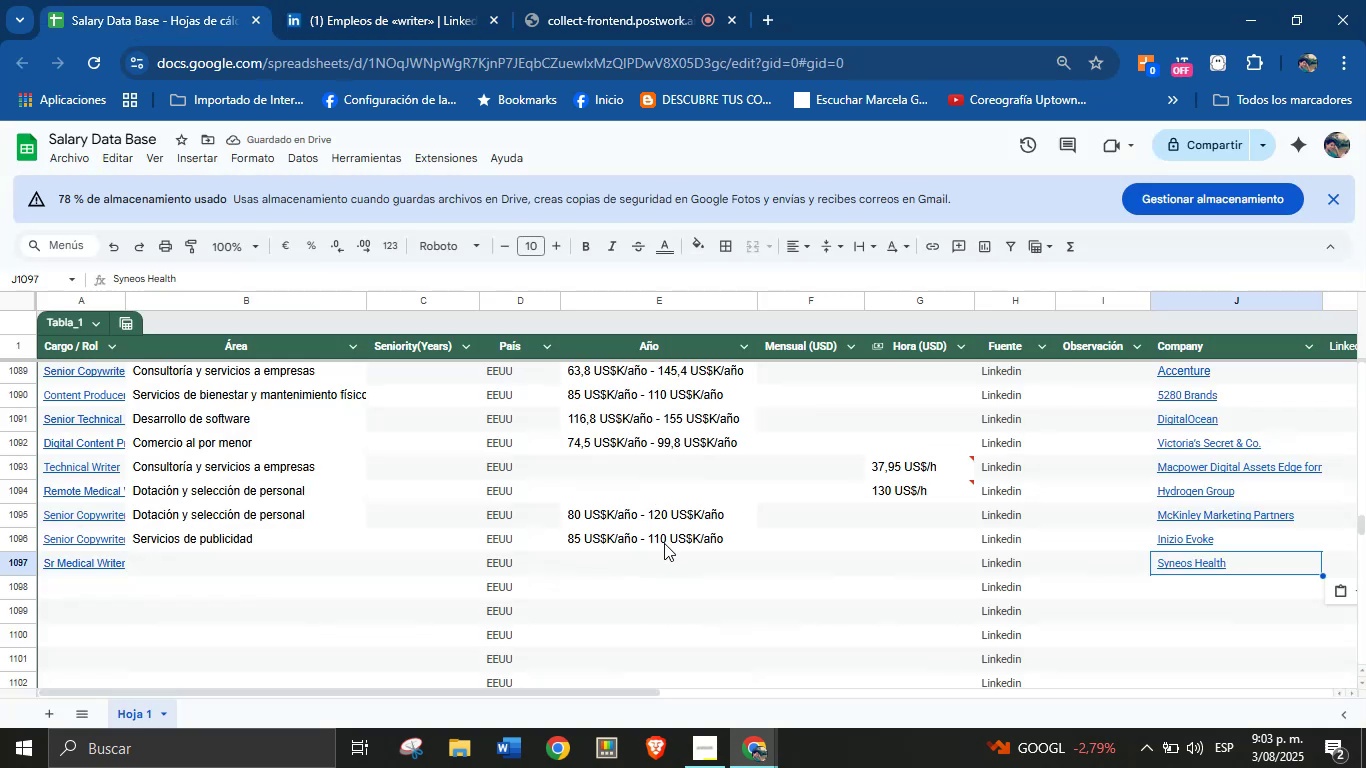 
left_click([661, 564])
 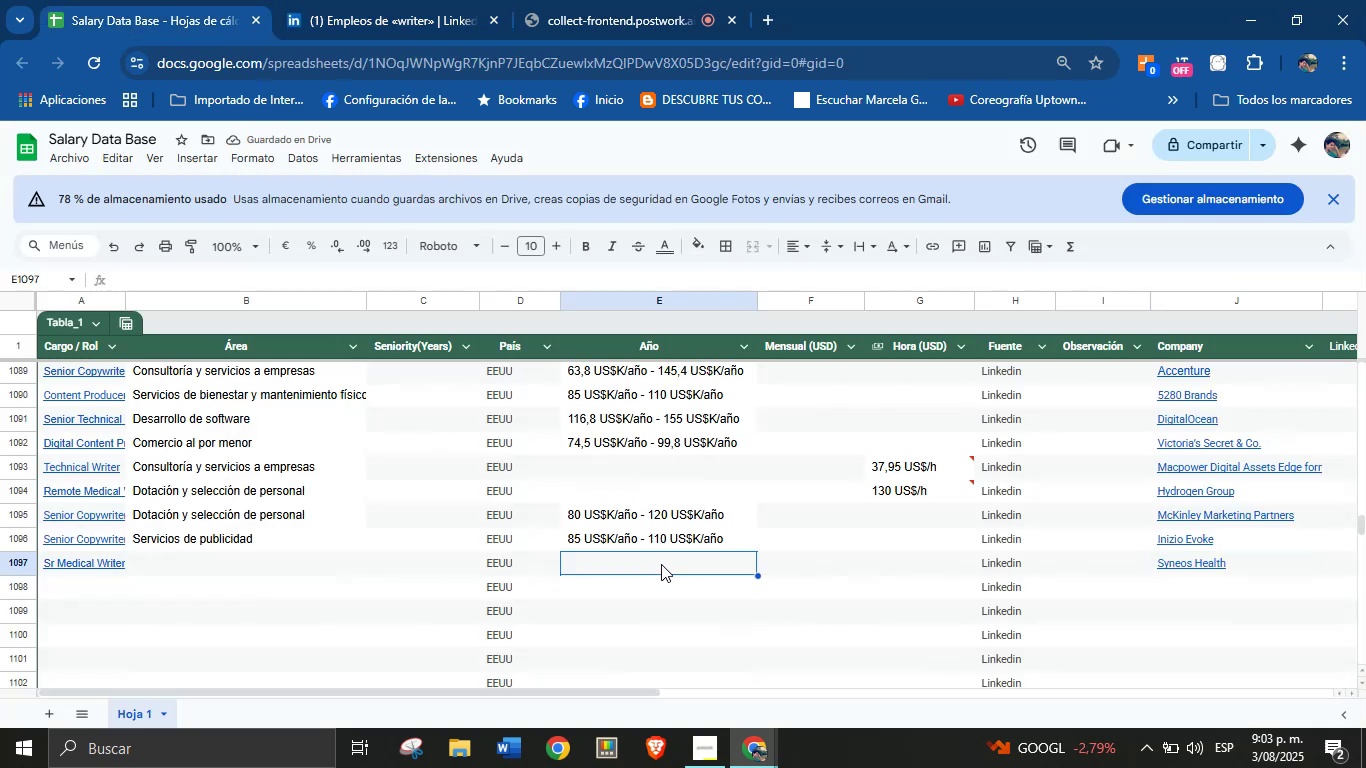 
hold_key(key=ControlLeft, duration=0.59)
 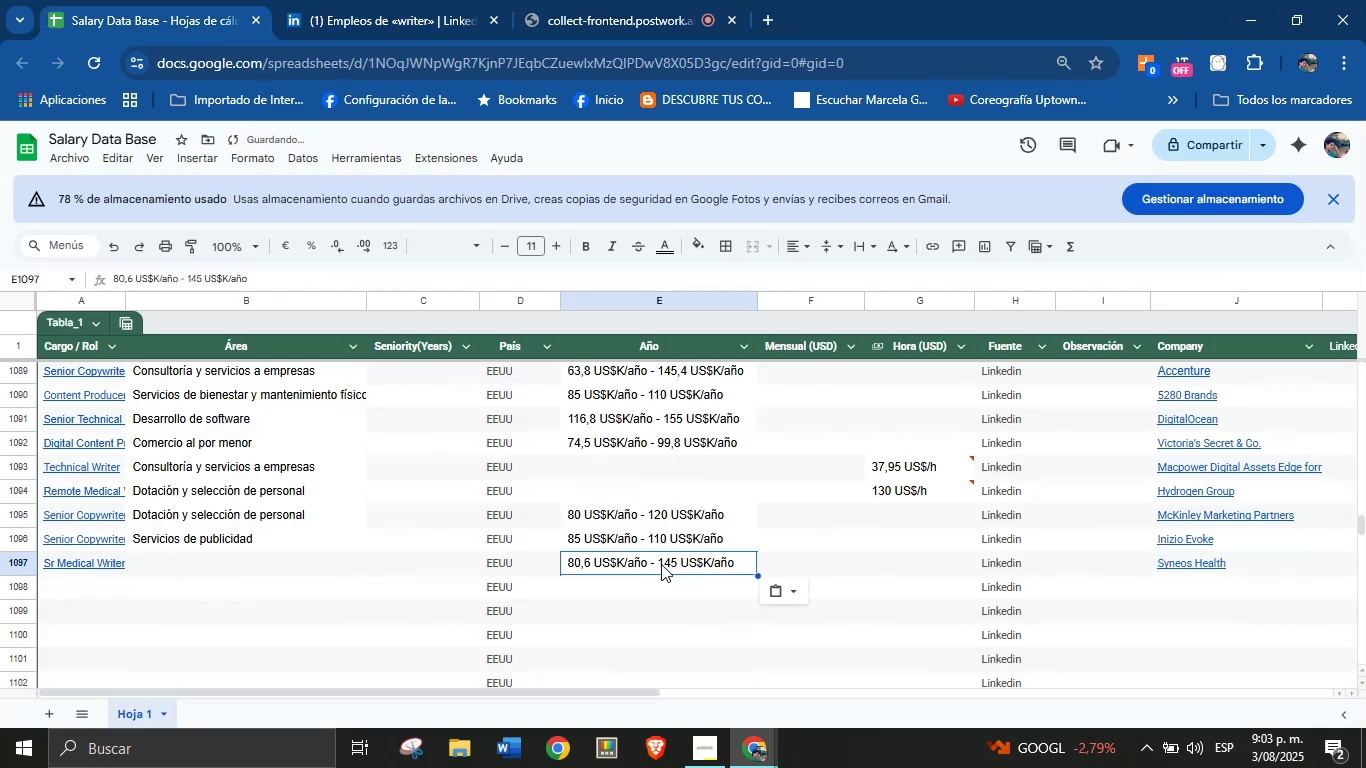 
hold_key(key=V, duration=12.15)
 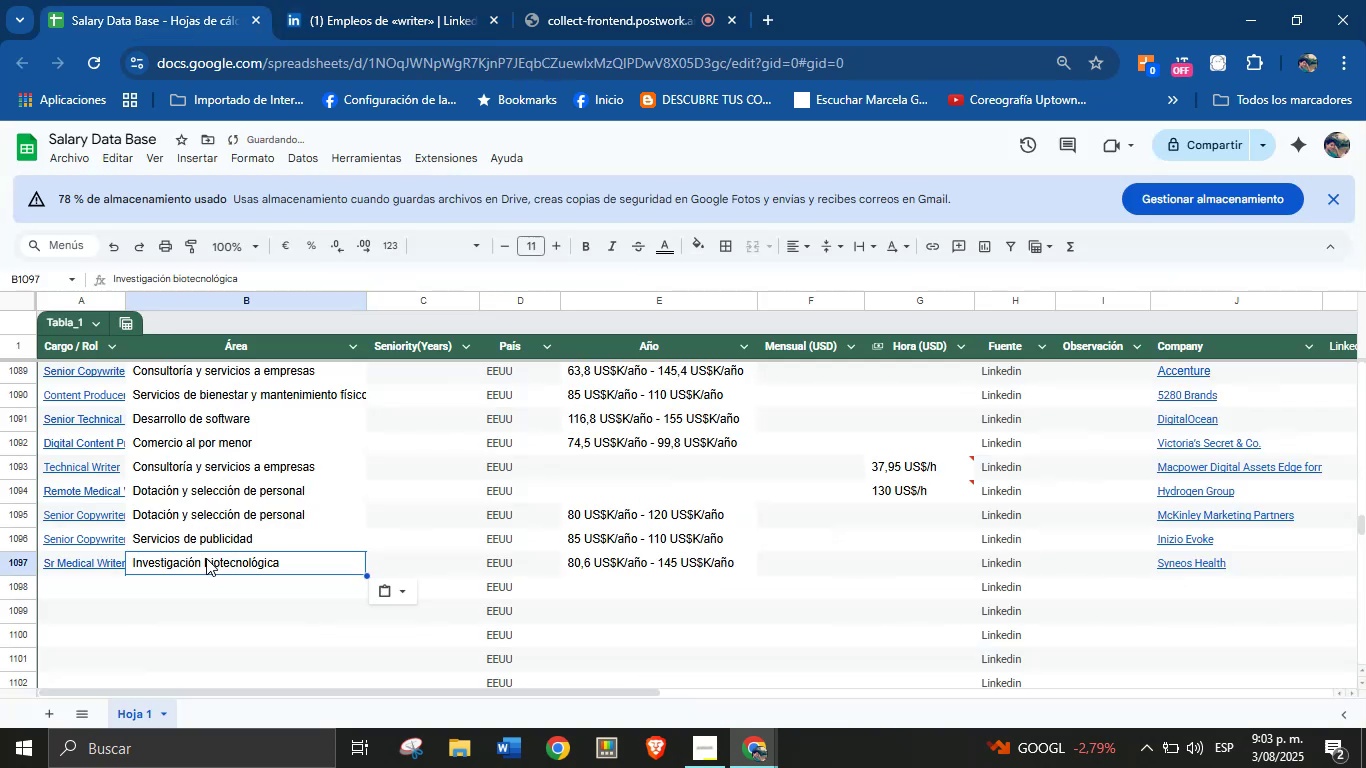 
left_click([181, 558])
 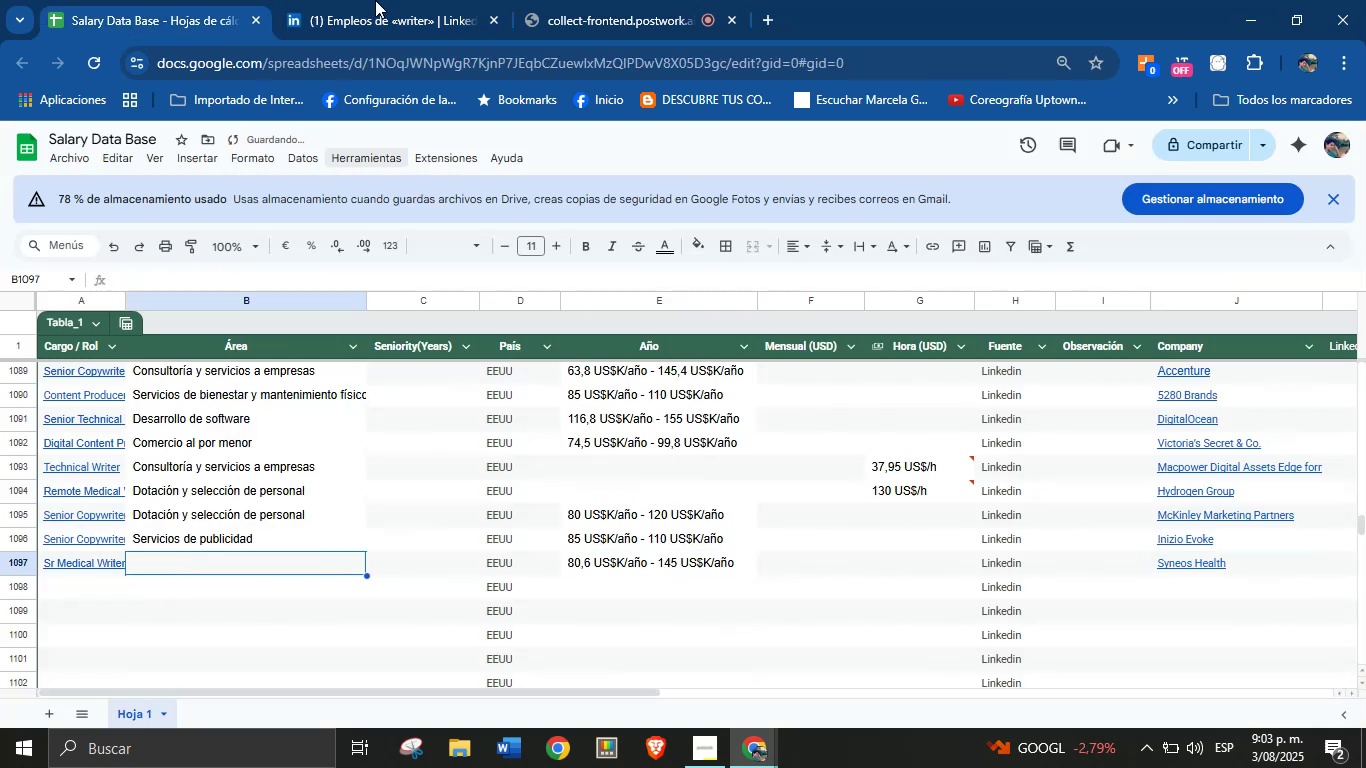 
left_click([375, 0])
 